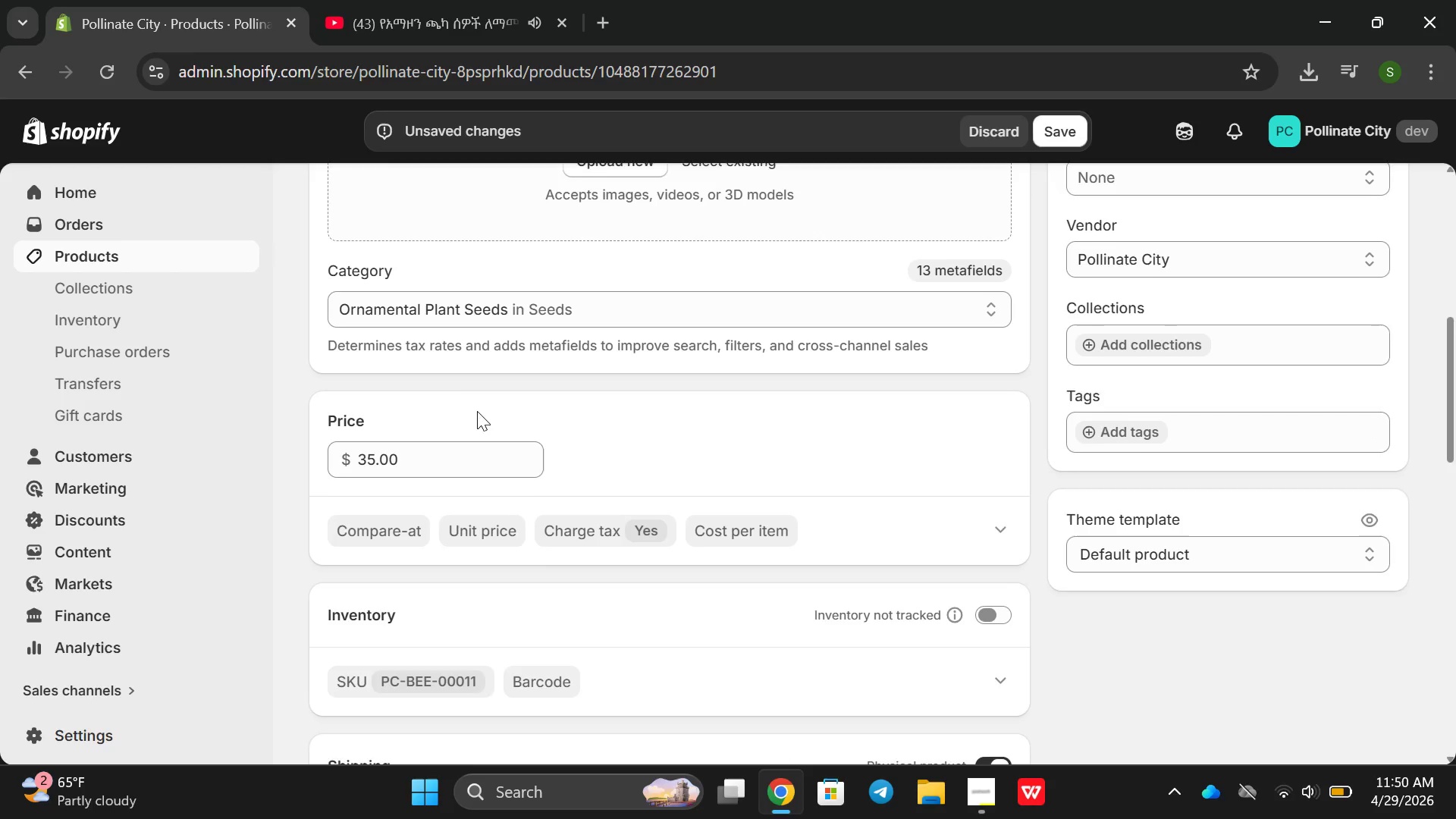 
scroll: coordinate [587, 414], scroll_direction: up, amount: 1.0
 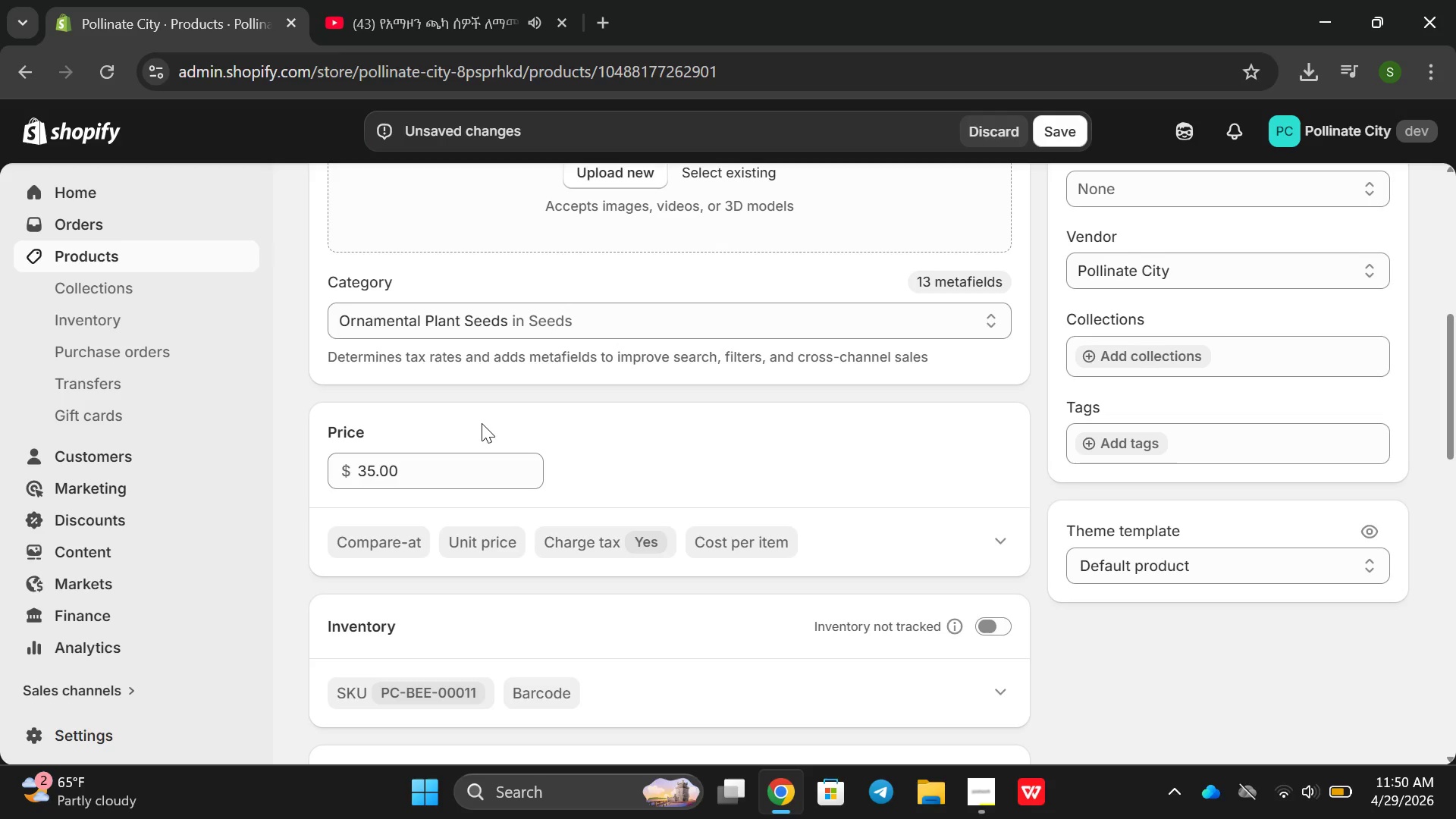 
wait(7.33)
 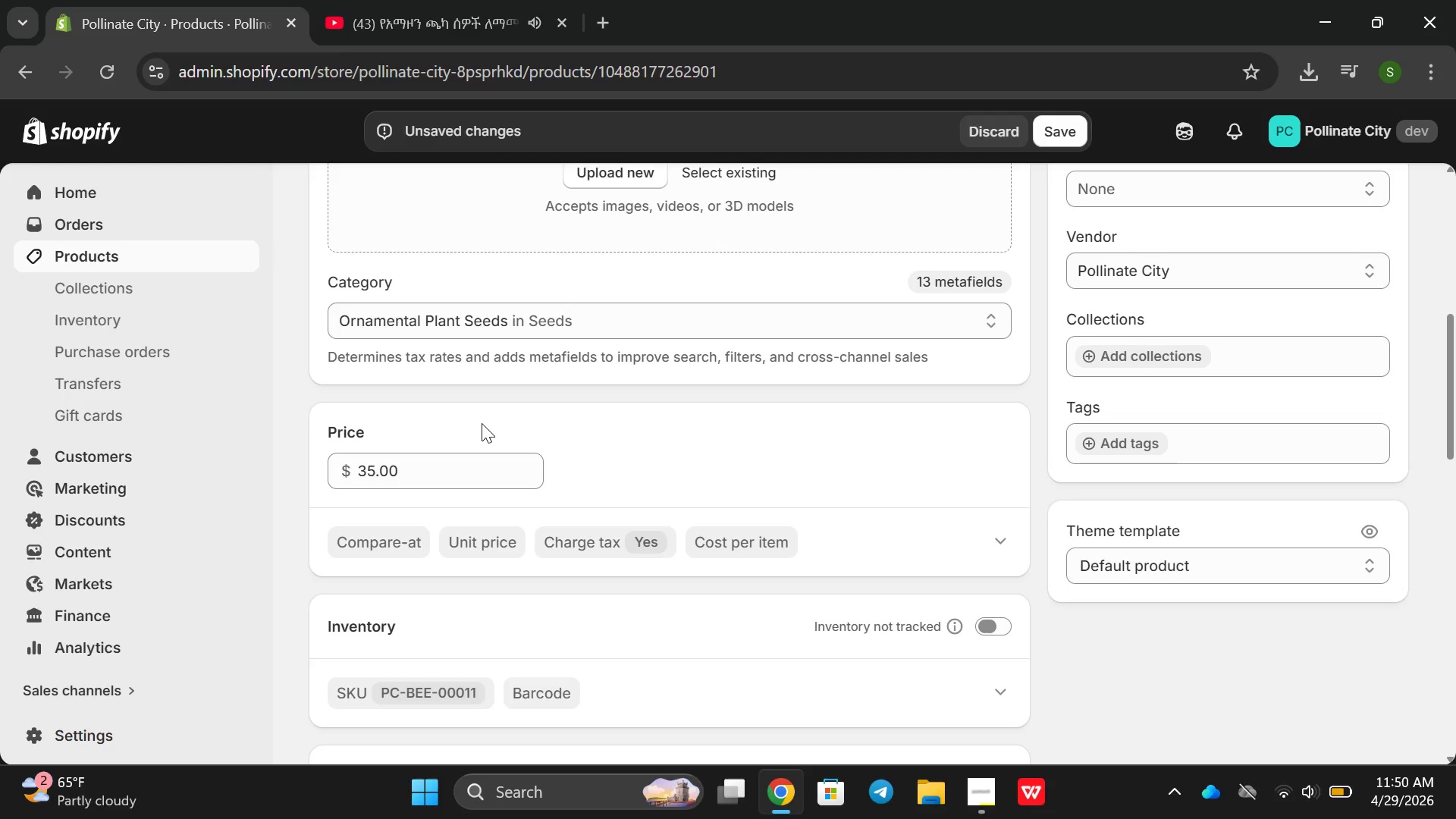 
left_click([613, 549])
 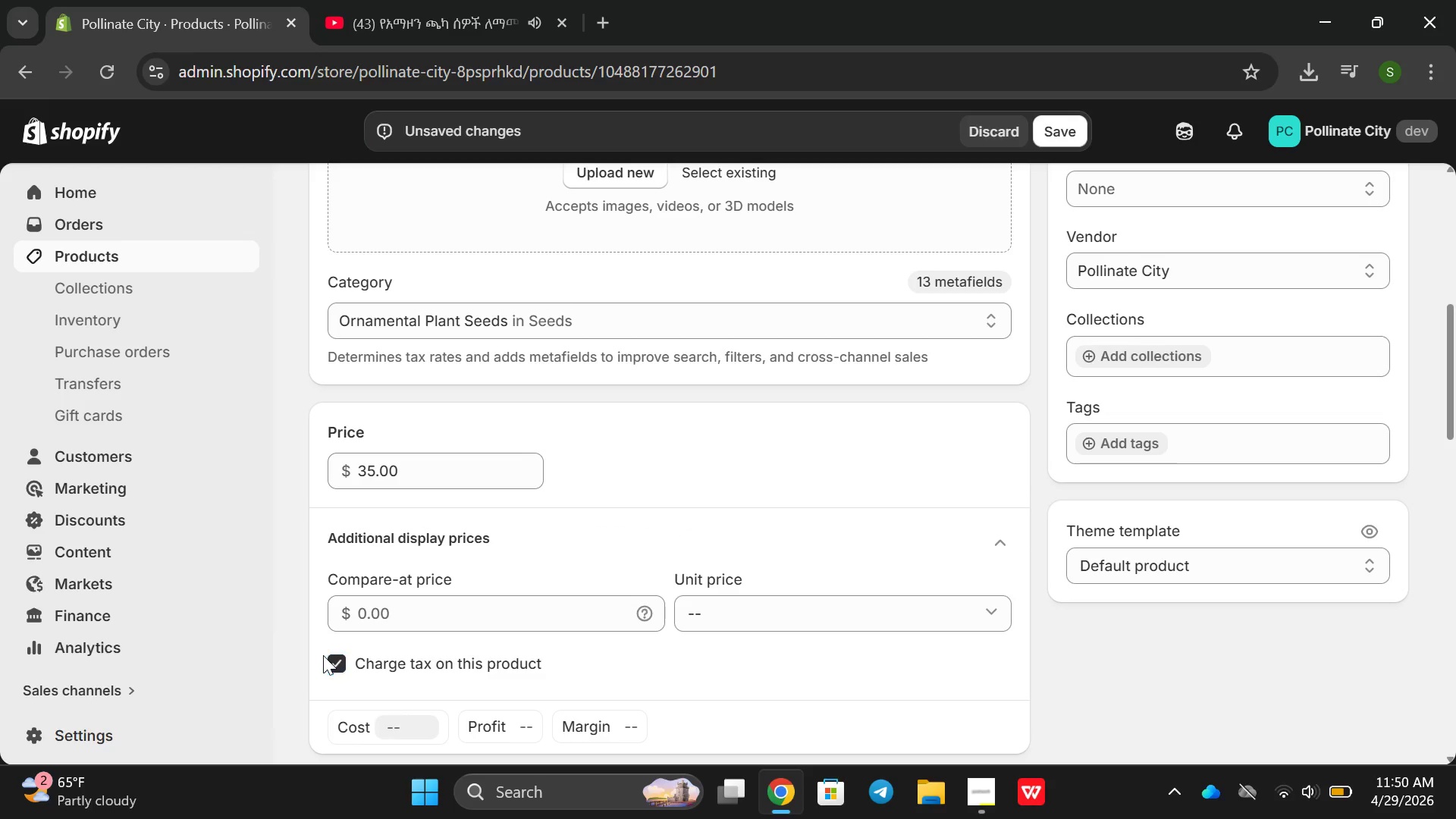 
left_click([323, 655])
 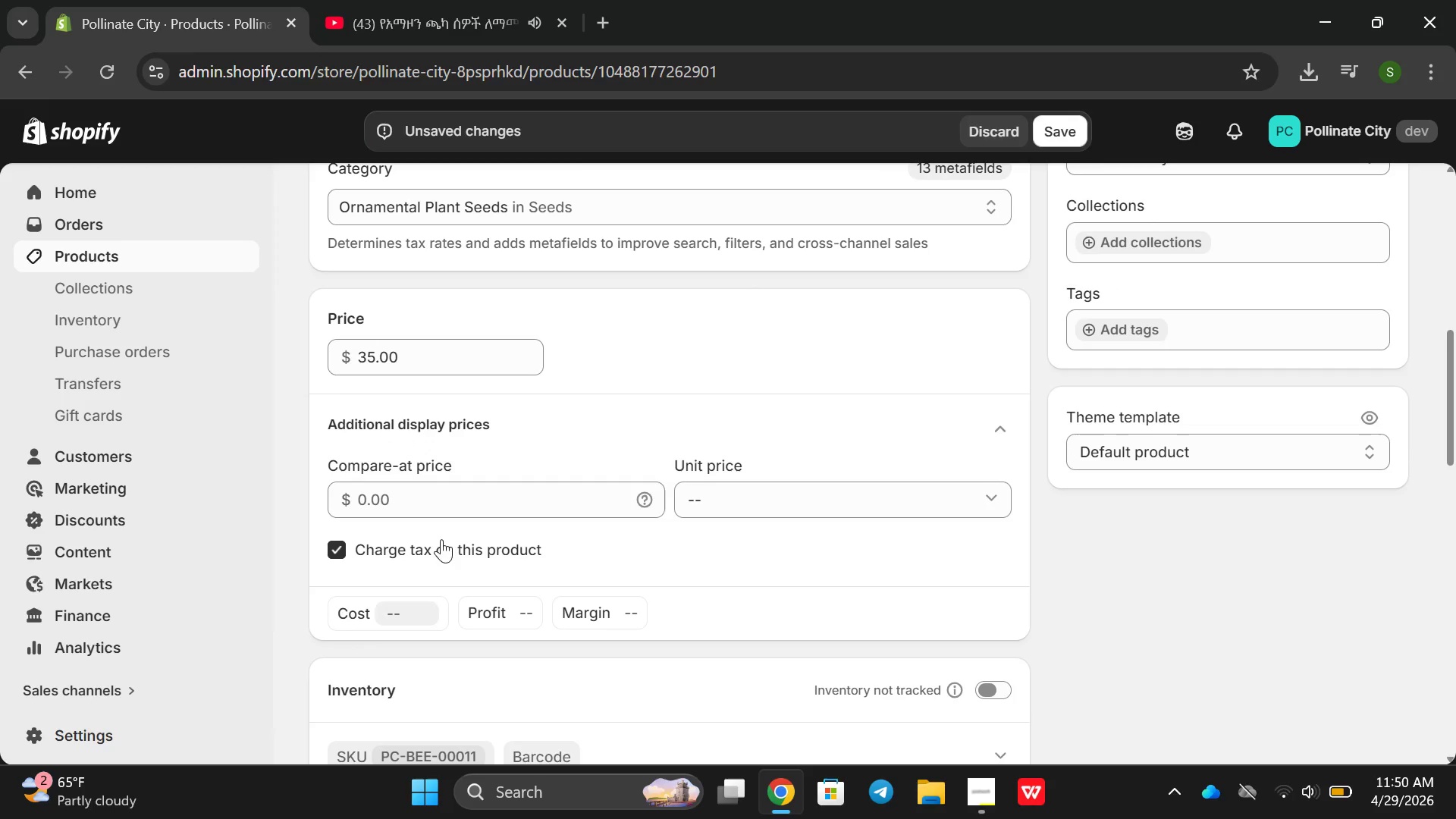 
scroll: coordinate [518, 542], scroll_direction: down, amount: 1.0
 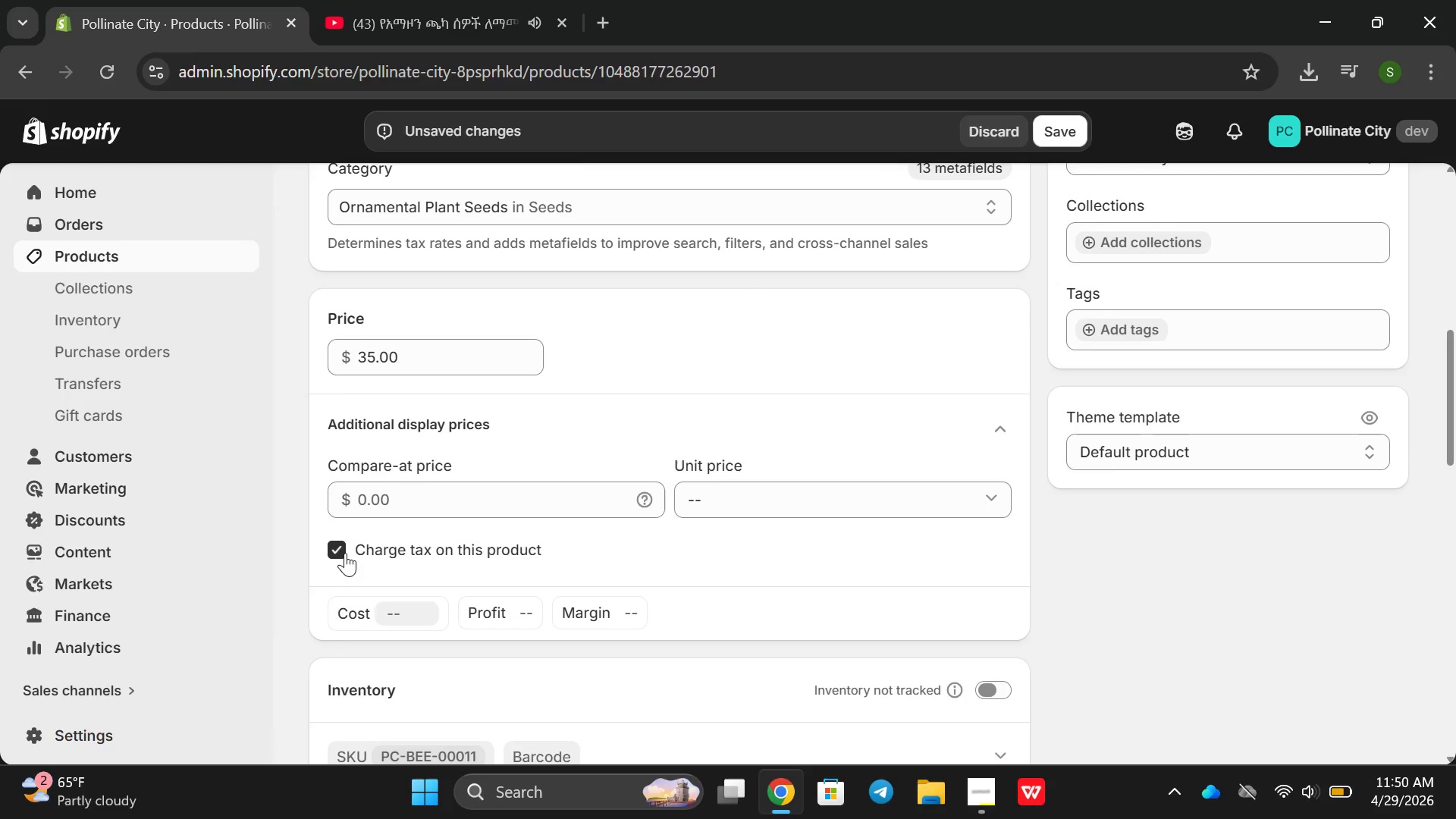 
left_click([345, 552])
 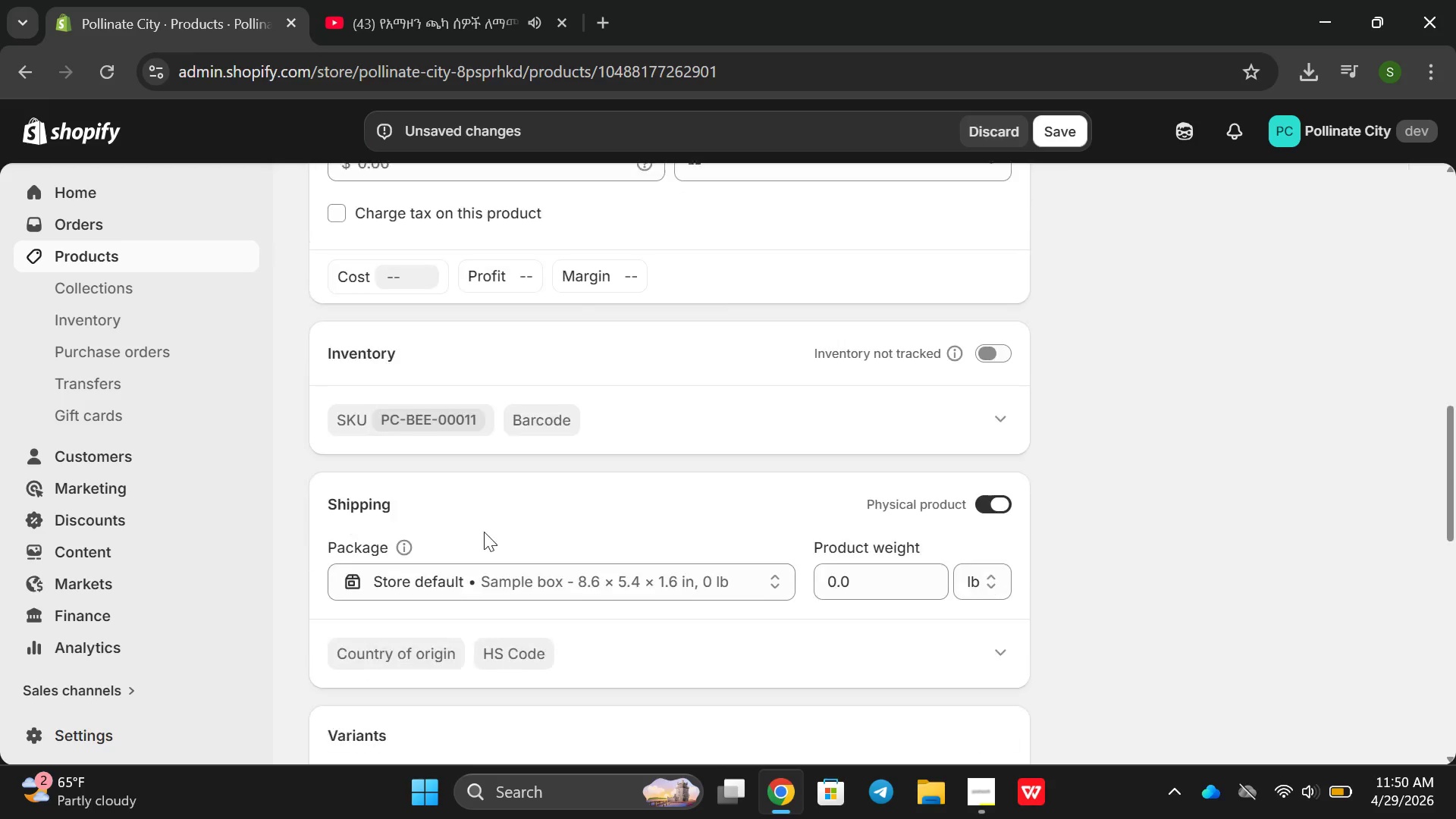 
scroll: coordinate [477, 544], scroll_direction: down, amount: 3.0
 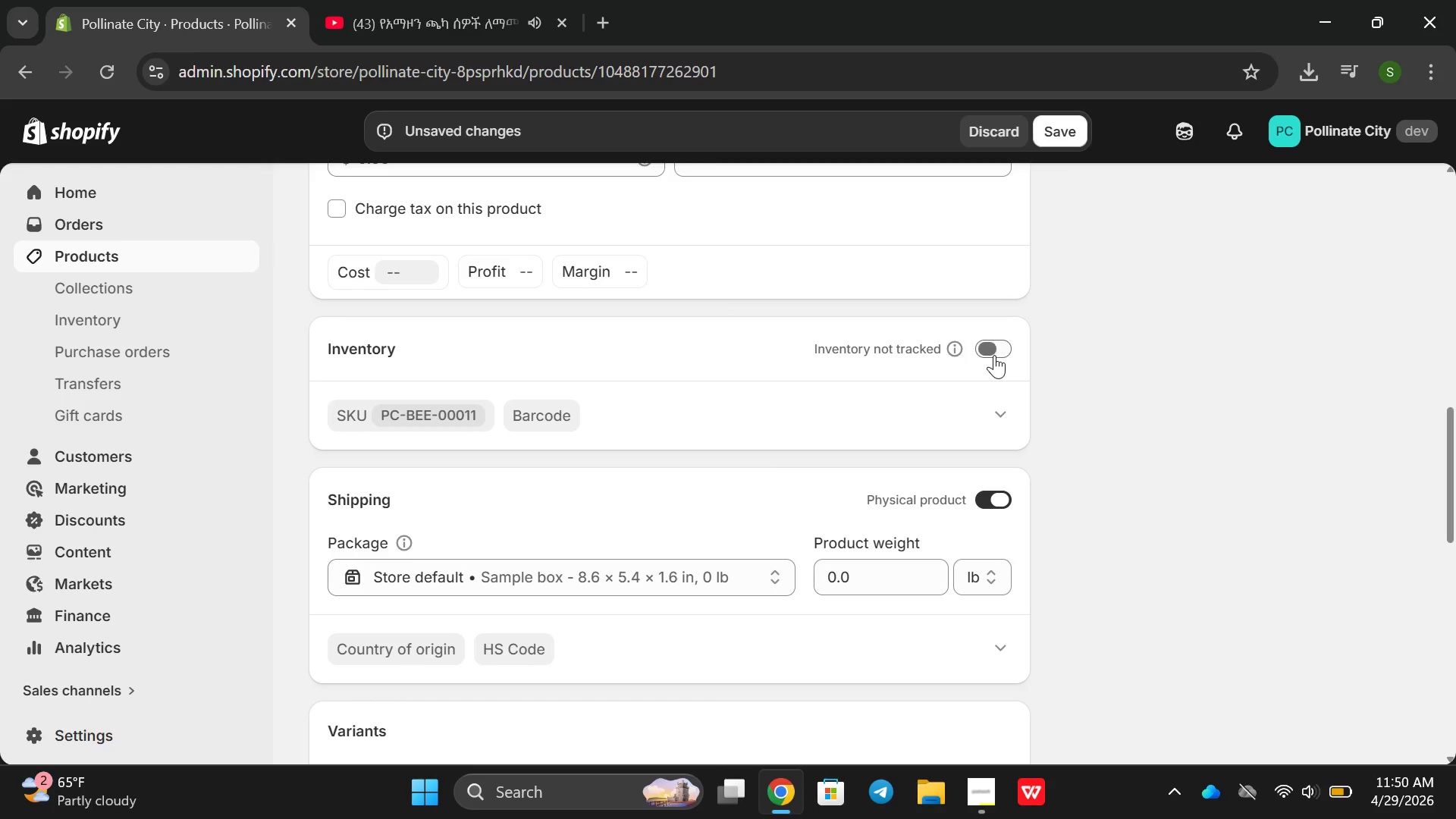 
left_click([993, 354])
 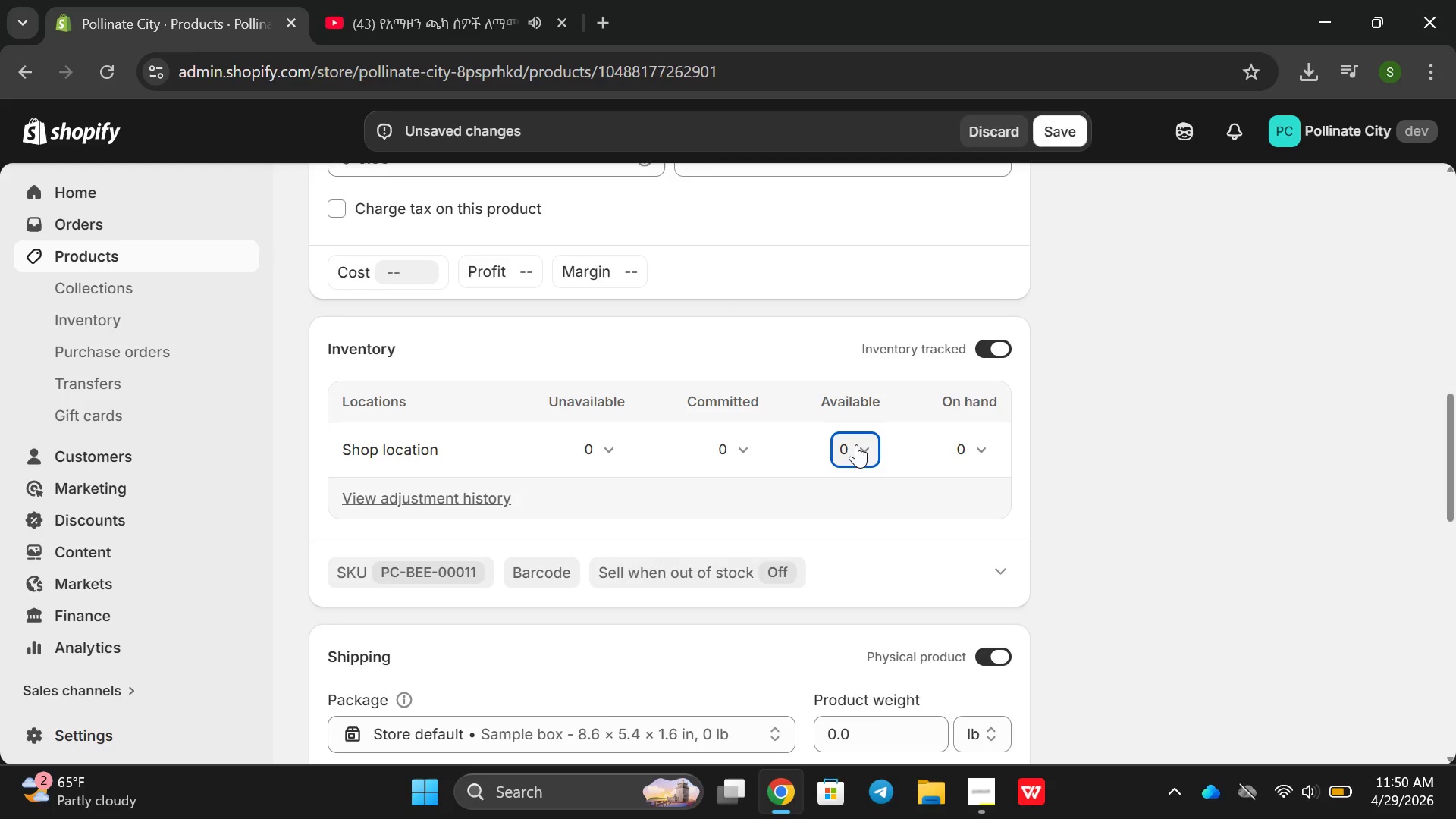 
left_click([856, 444])
 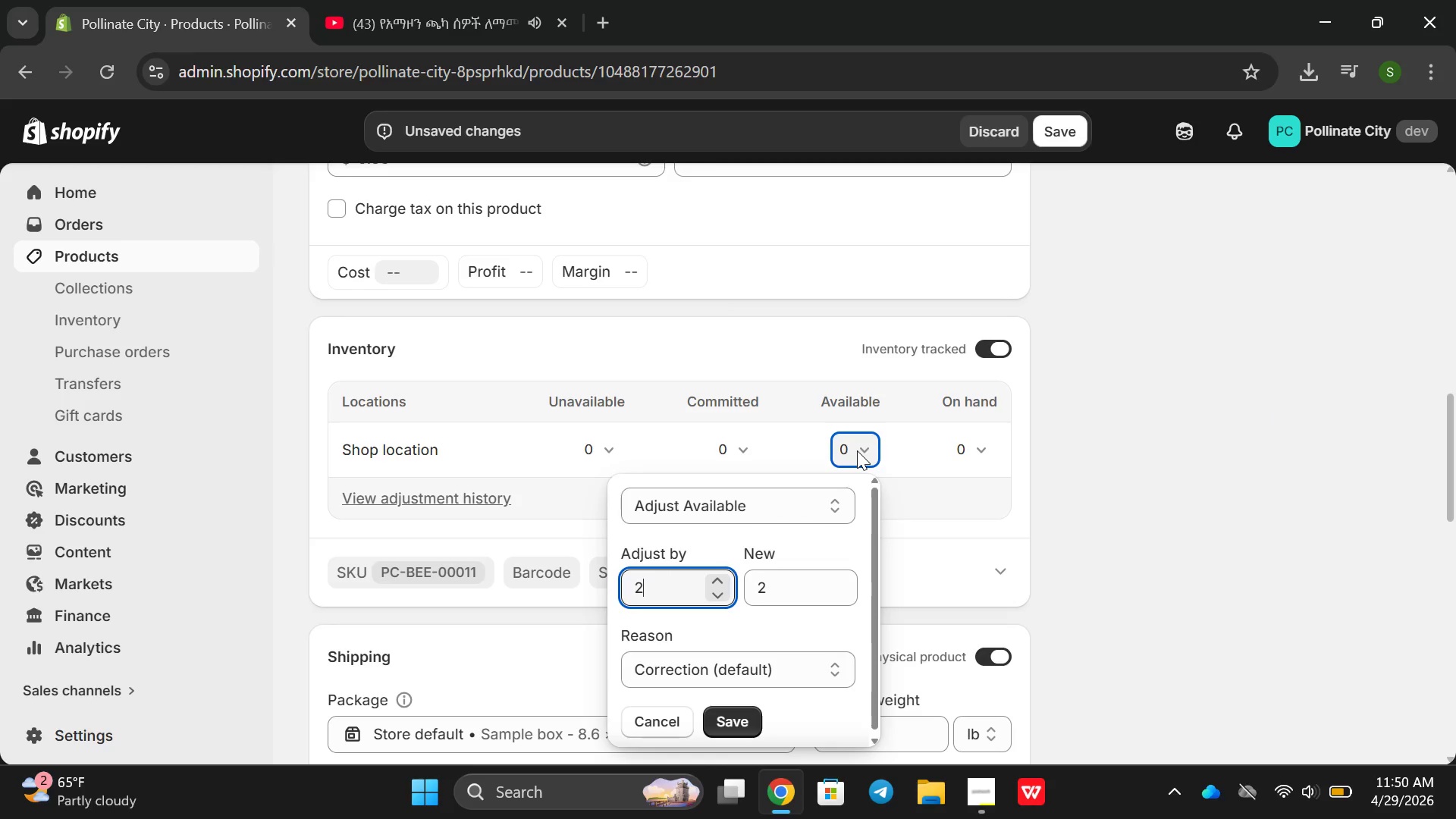 
type(2000)
 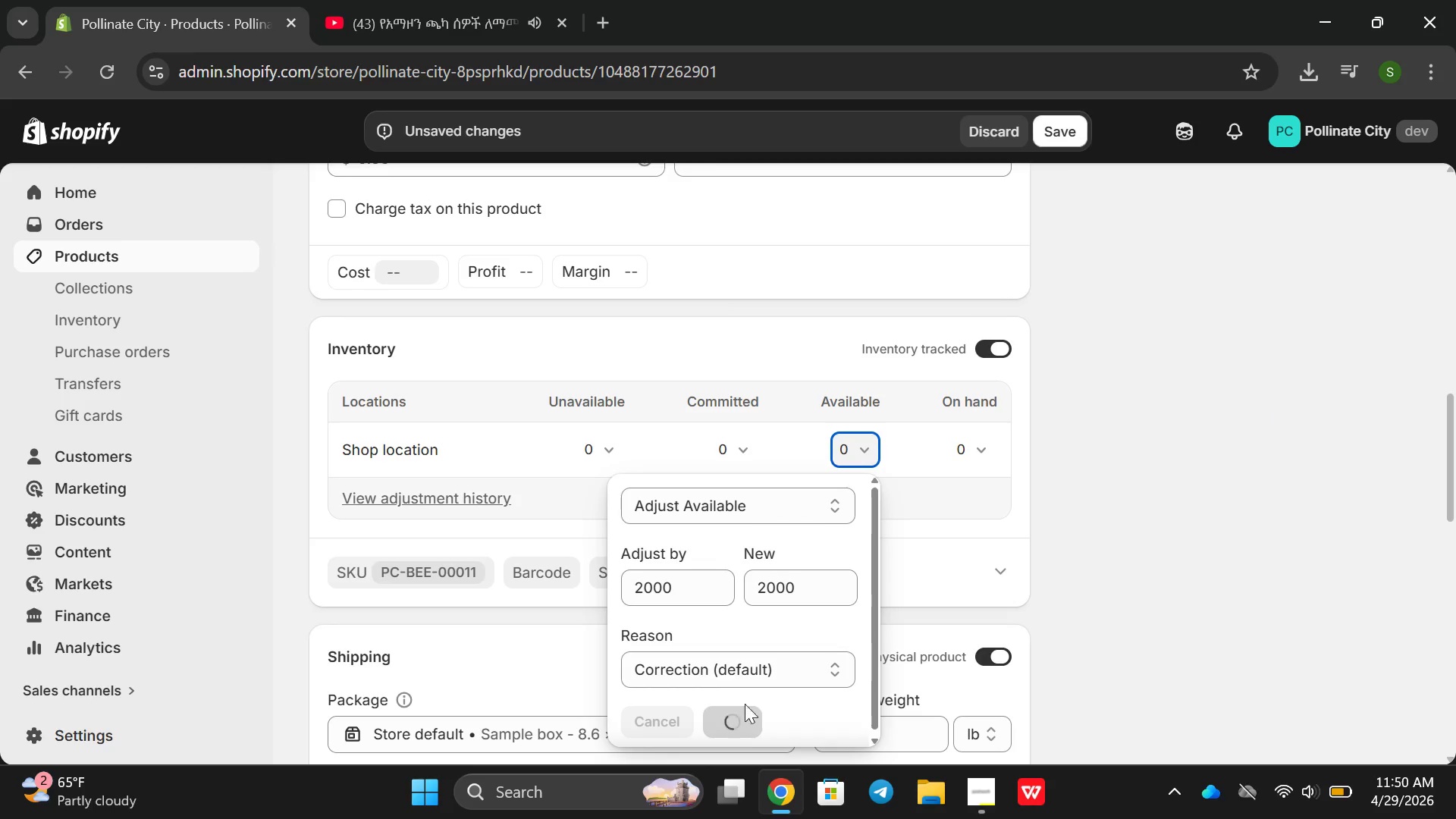 
scroll: coordinate [838, 491], scroll_direction: down, amount: 6.0
 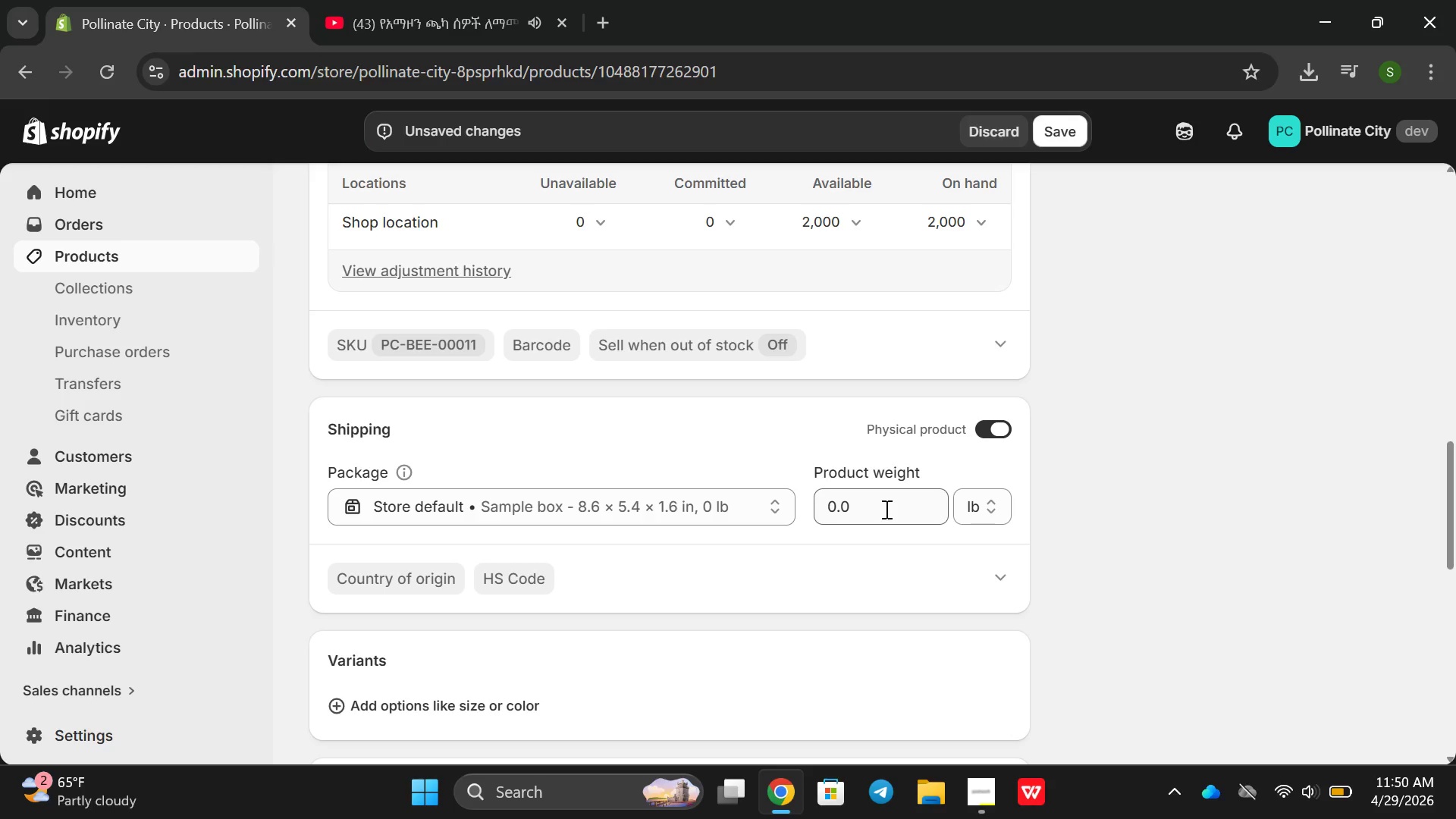 
wait(5.67)
 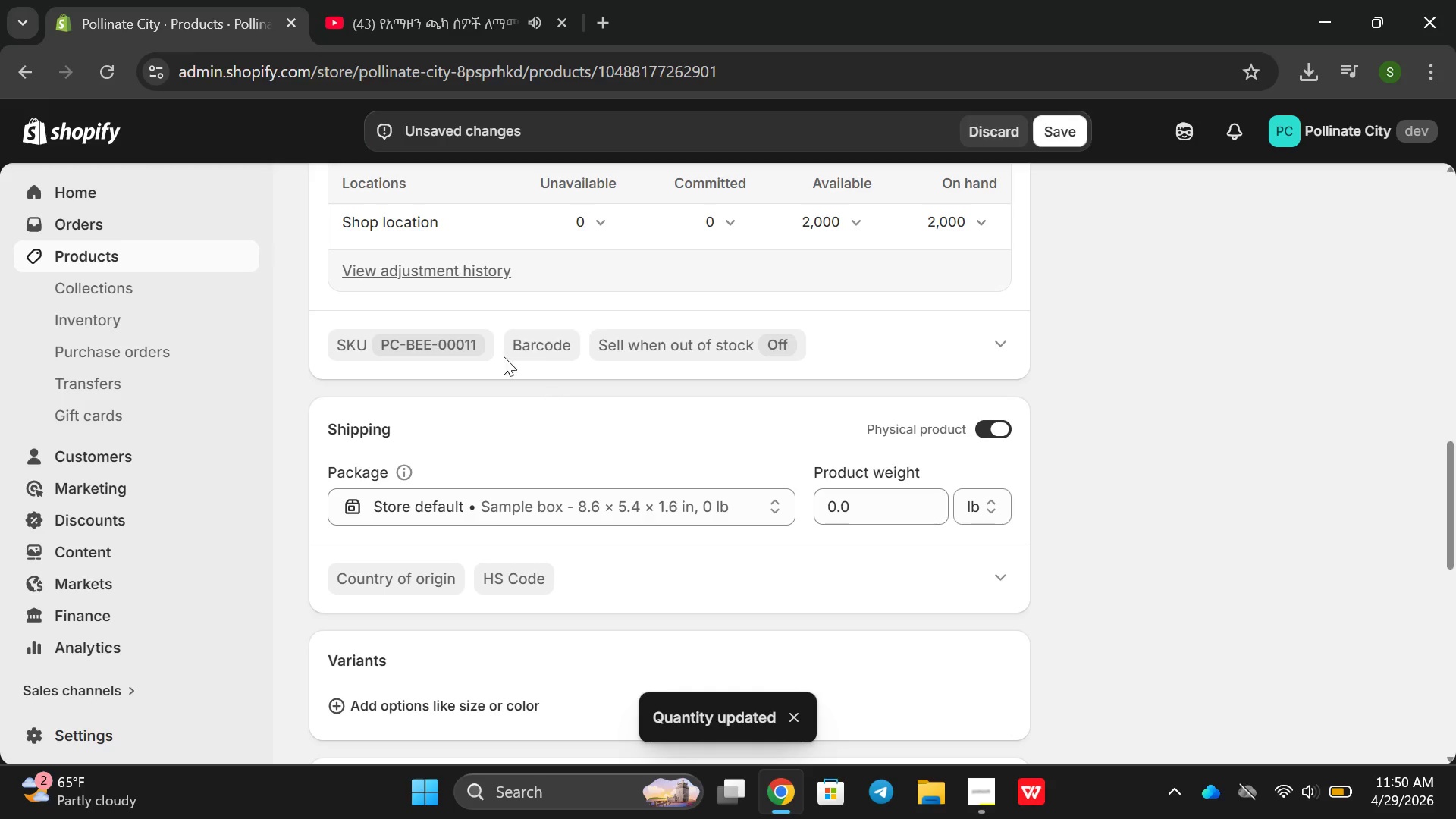 
left_click([835, 506])
 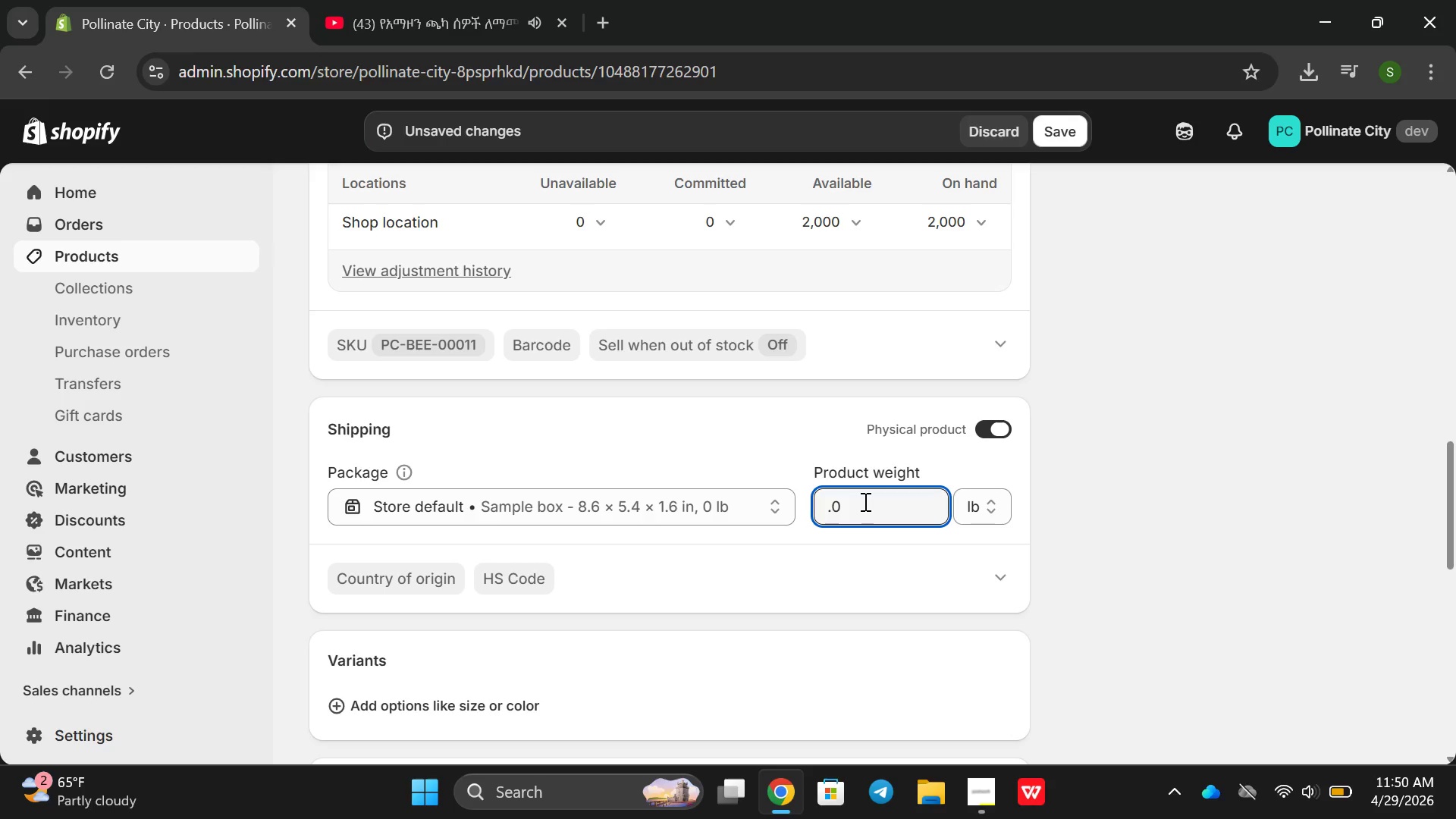 
key(Backspace)
type(250)
 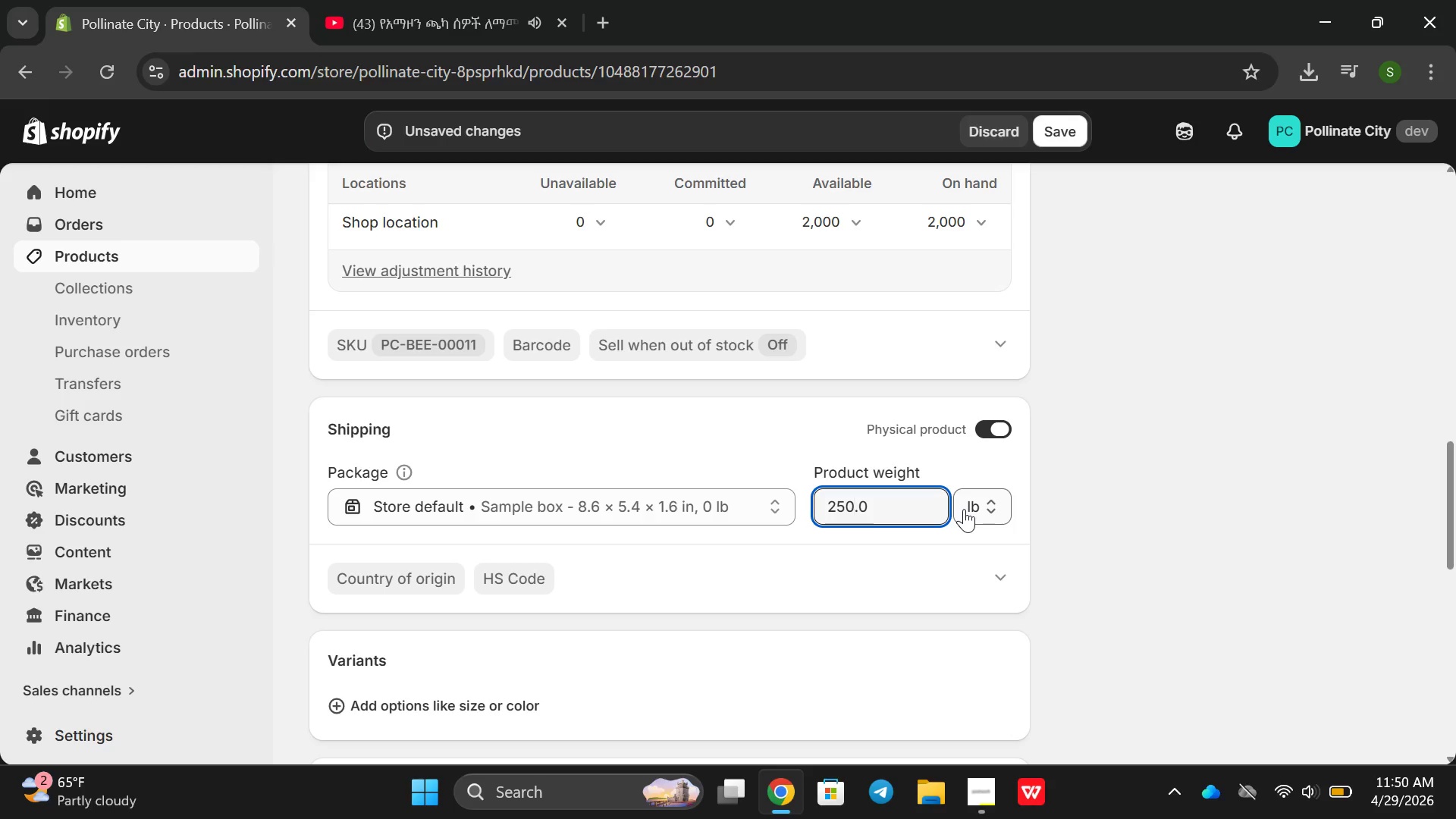 
left_click([964, 509])
 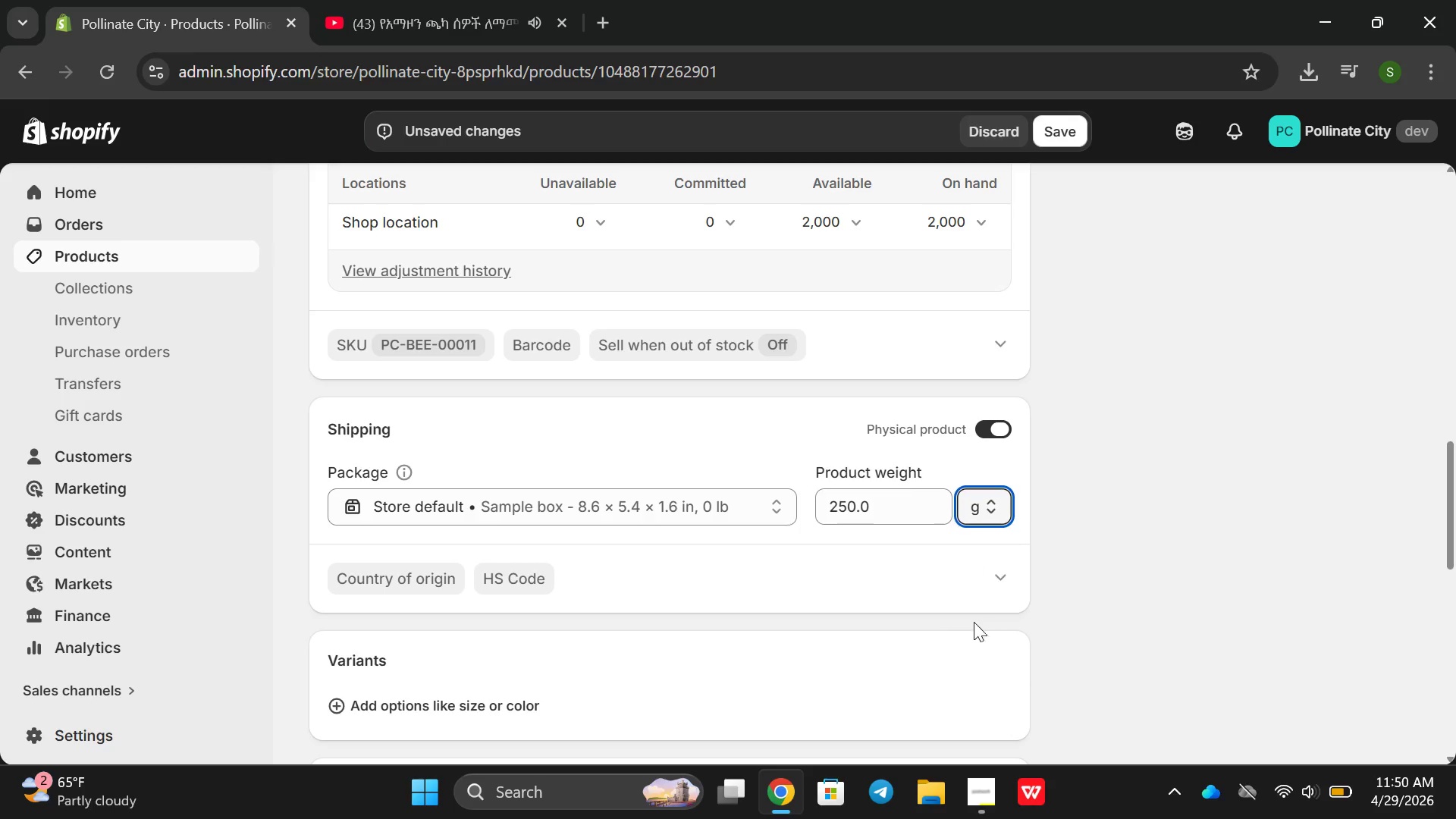 
left_click([985, 626])
 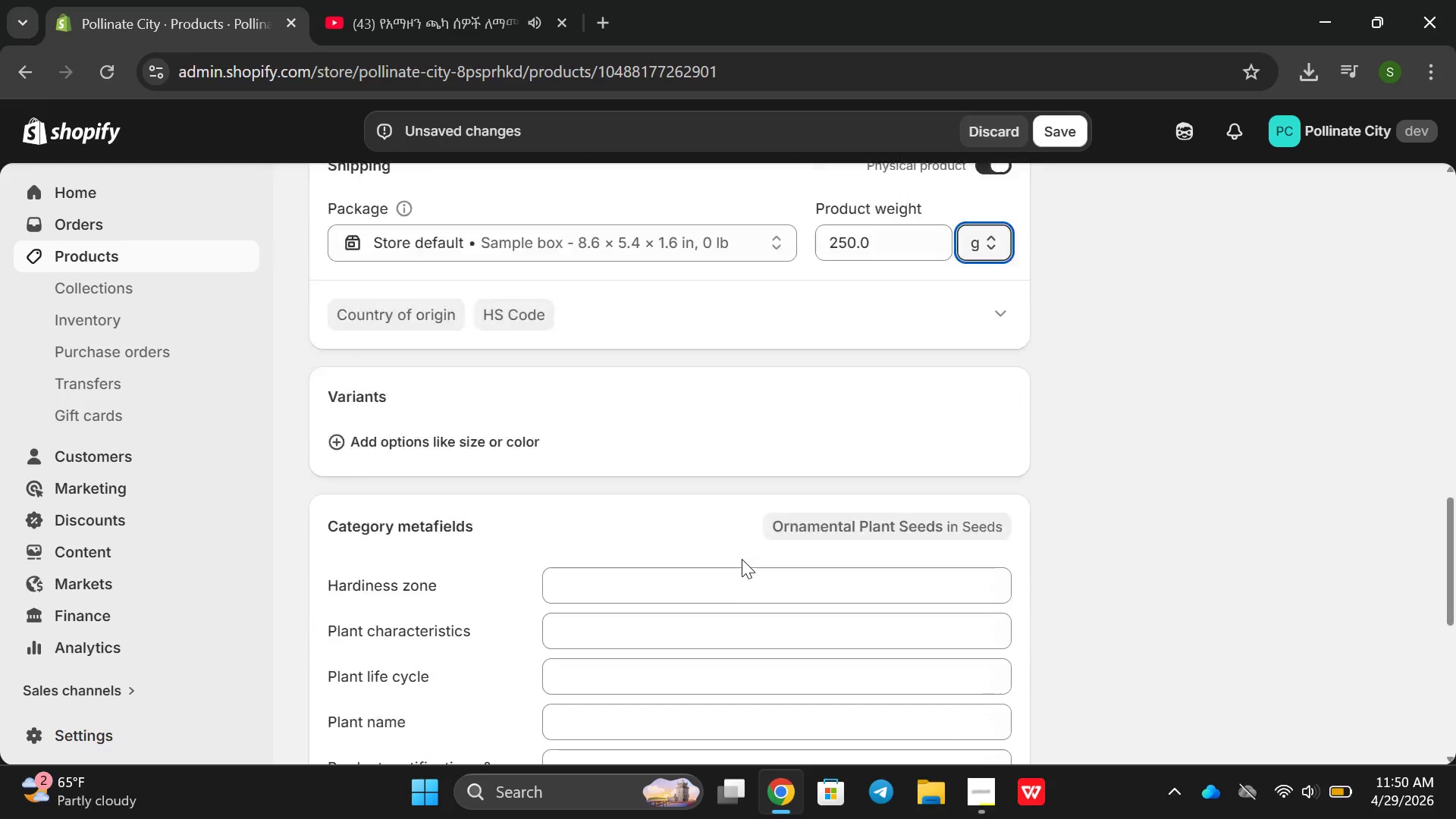 
scroll: coordinate [522, 398], scroll_direction: down, amount: 5.0
 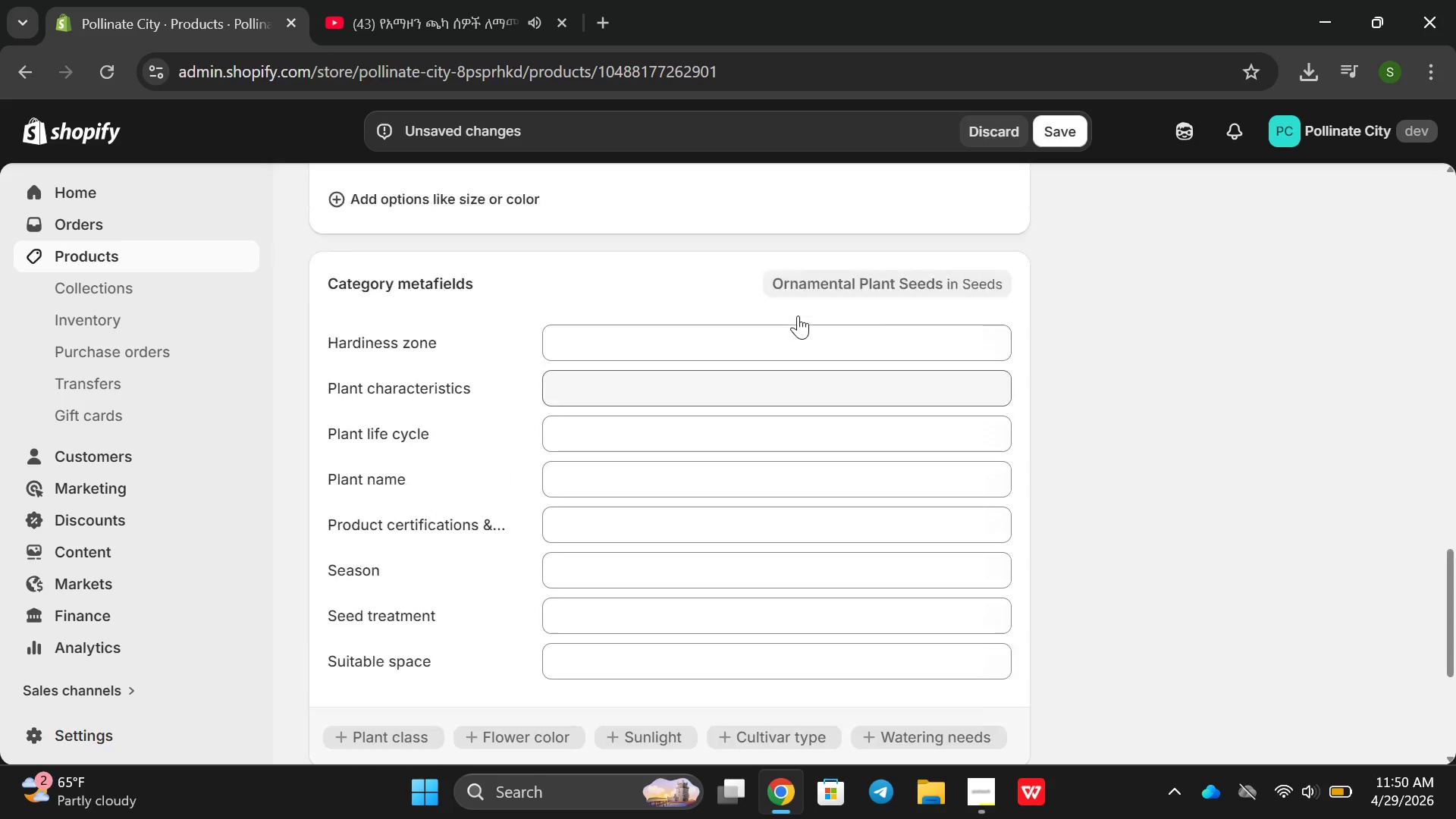 
scroll: coordinate [797, 316], scroll_direction: up, amount: 10.0
 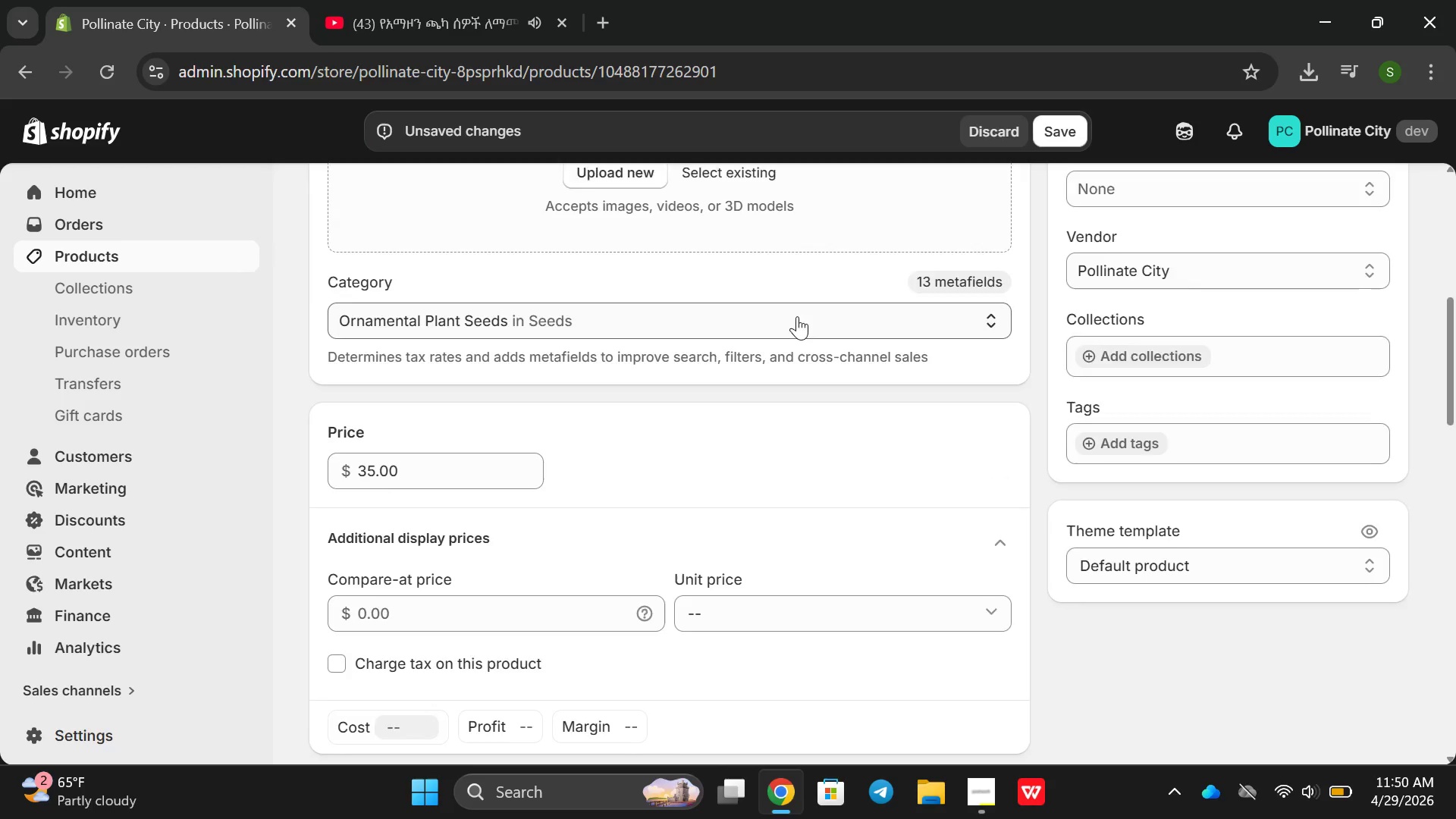 
scroll: coordinate [798, 329], scroll_direction: down, amount: 12.0
 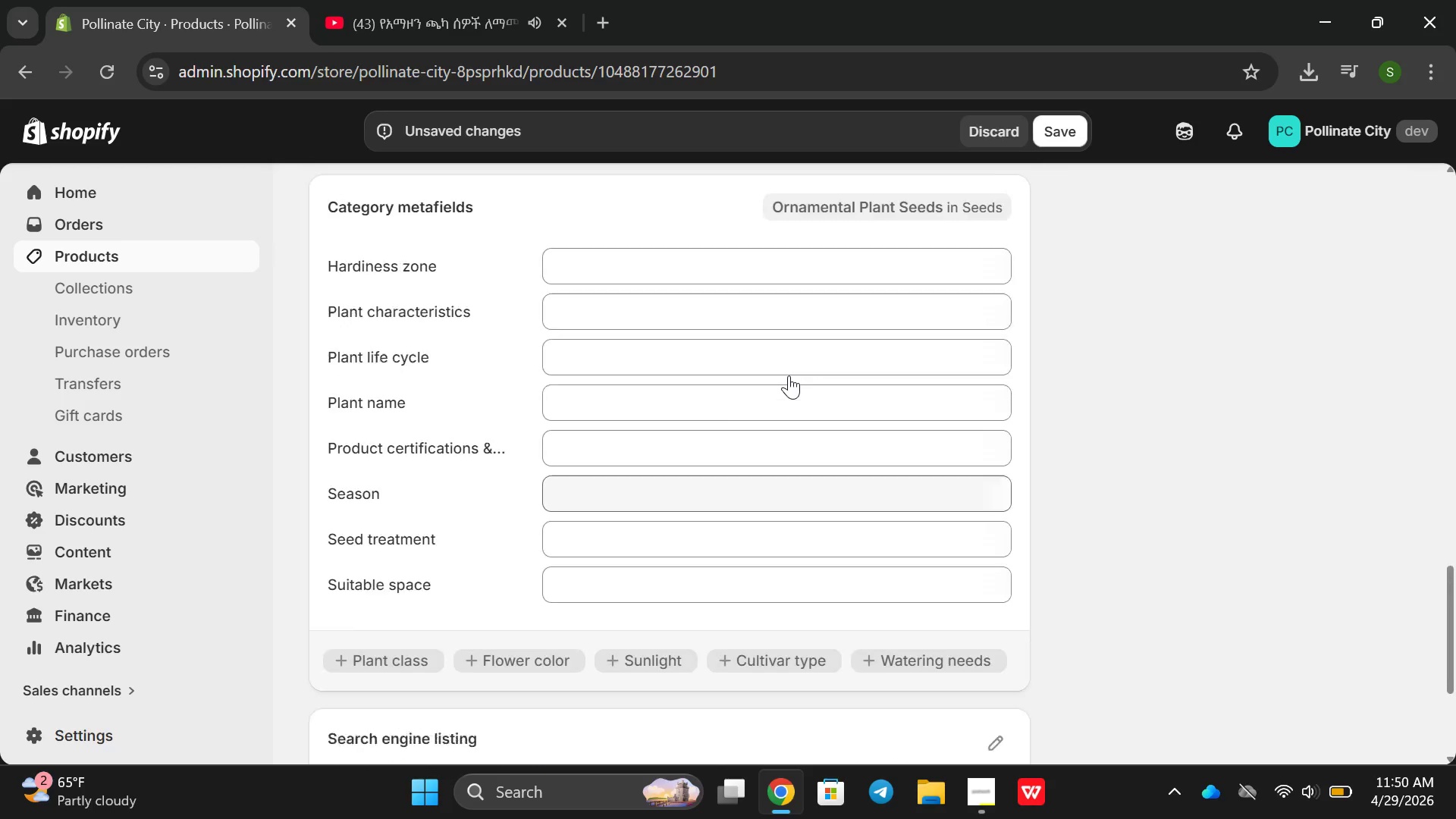 
scroll: coordinate [789, 375], scroll_direction: up, amount: 4.0
 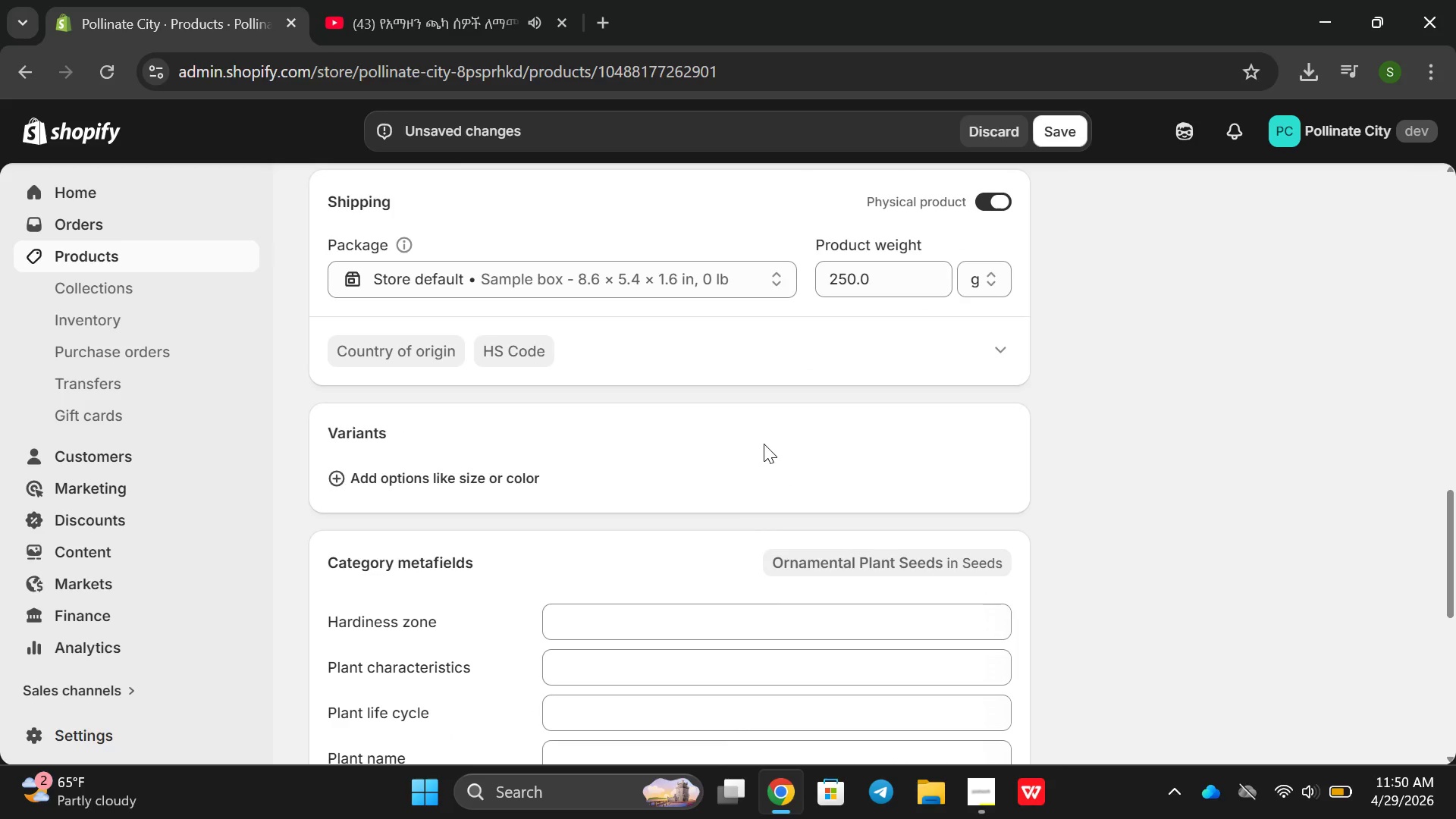 
left_click([764, 444])
 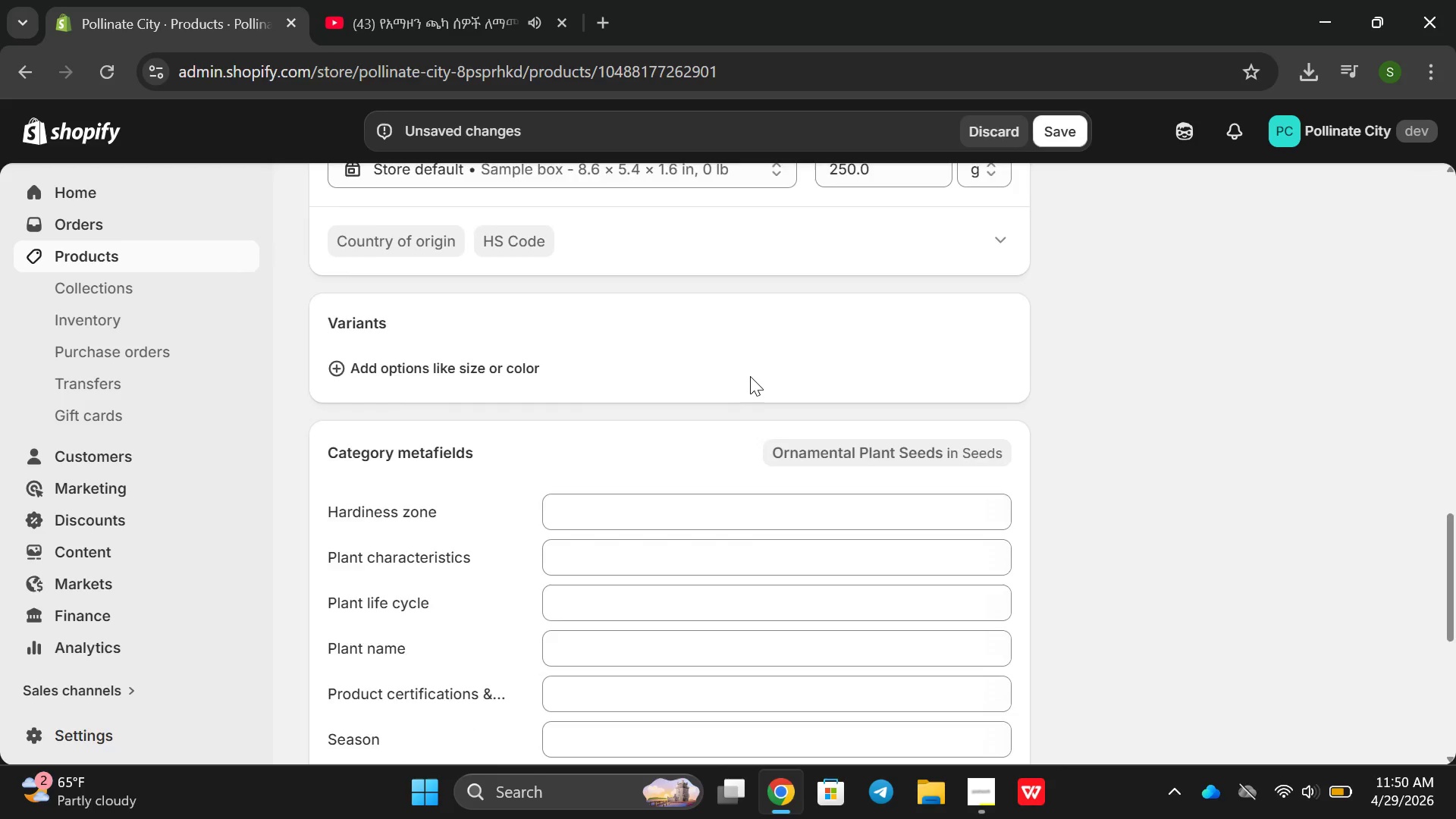 
scroll: coordinate [757, 371], scroll_direction: down, amount: 7.0
 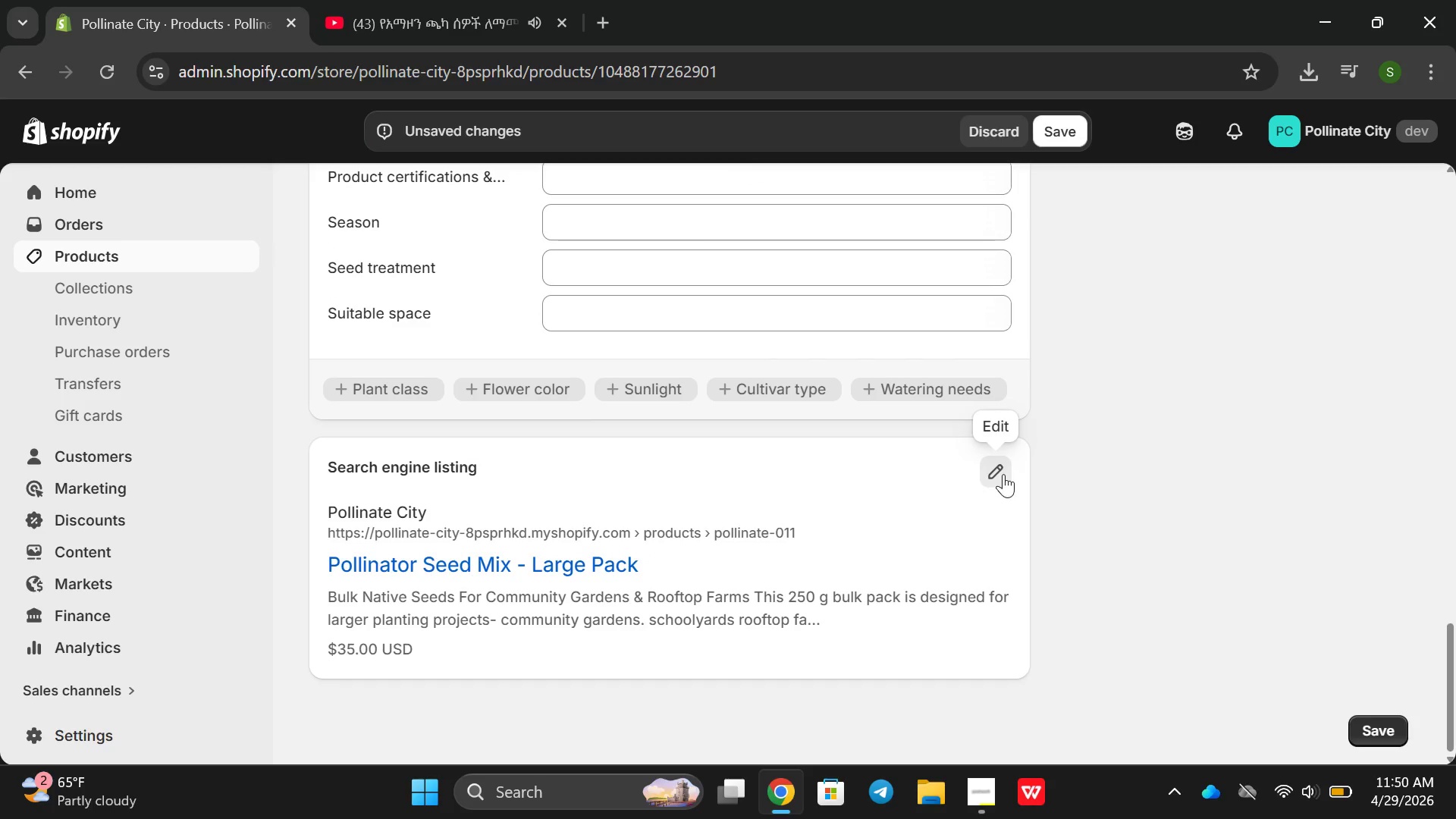 
left_click([1003, 474])
 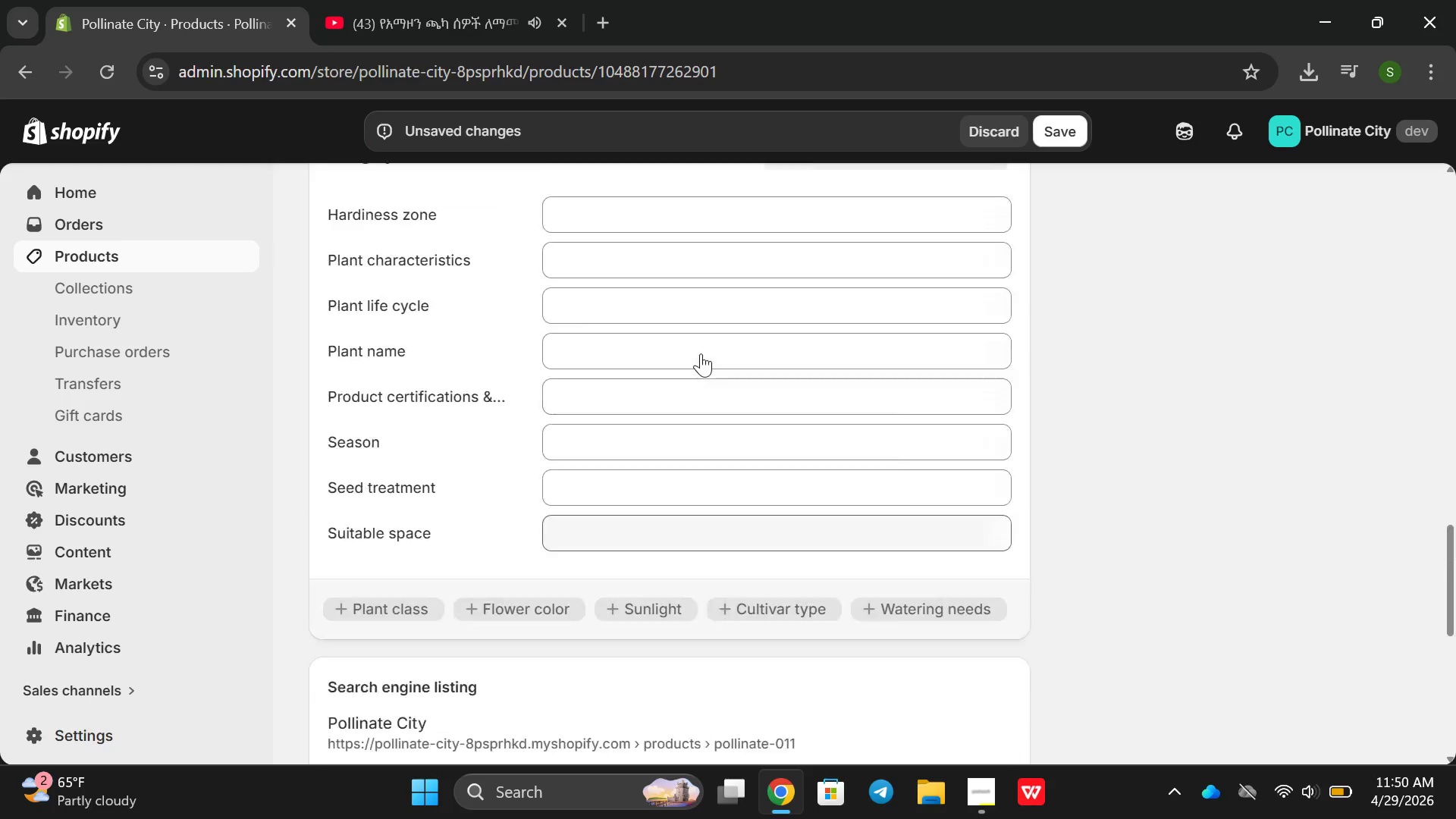 
scroll: coordinate [701, 353], scroll_direction: up, amount: 14.0
 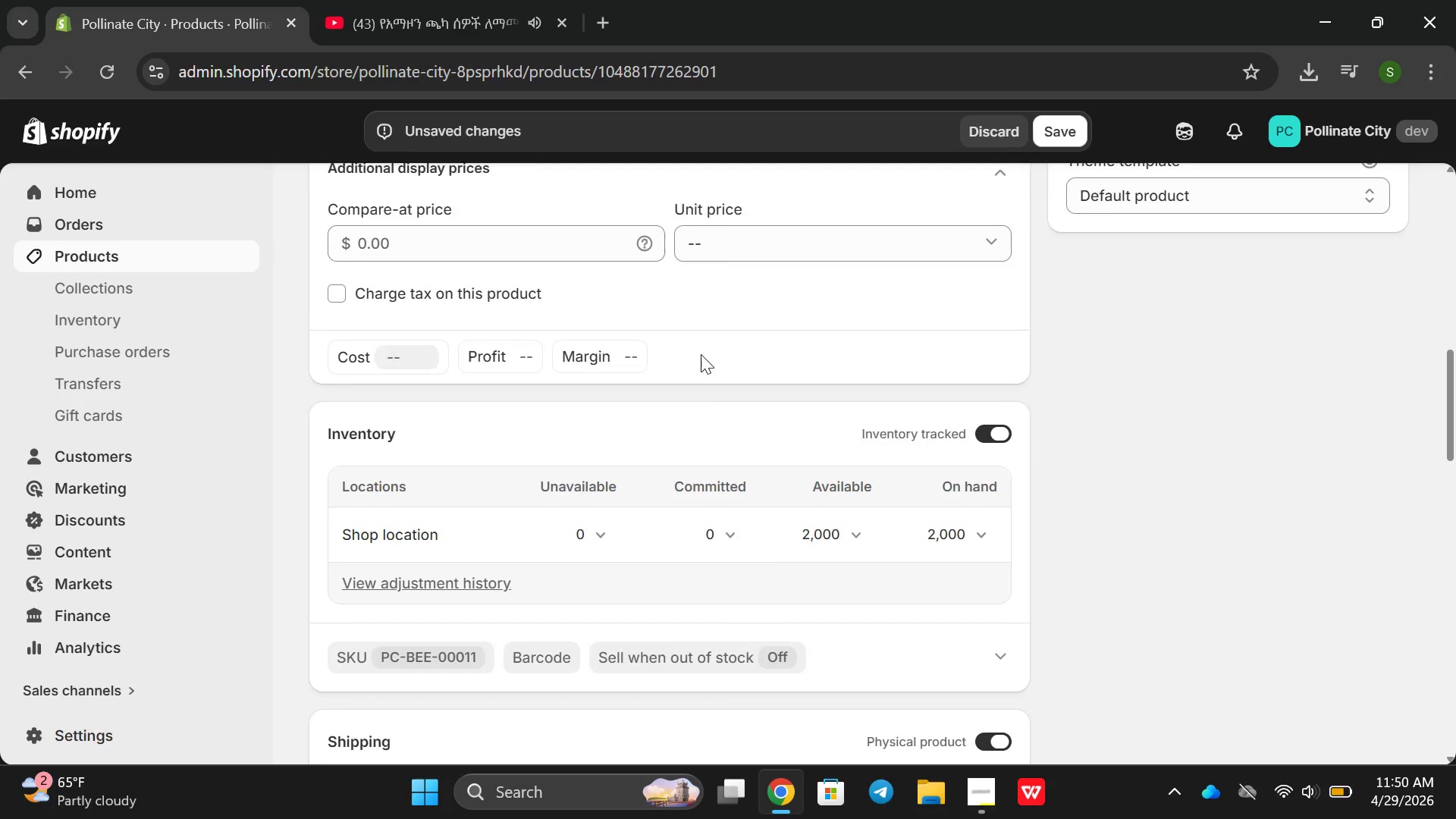 
scroll: coordinate [701, 354], scroll_direction: down, amount: 4.0
 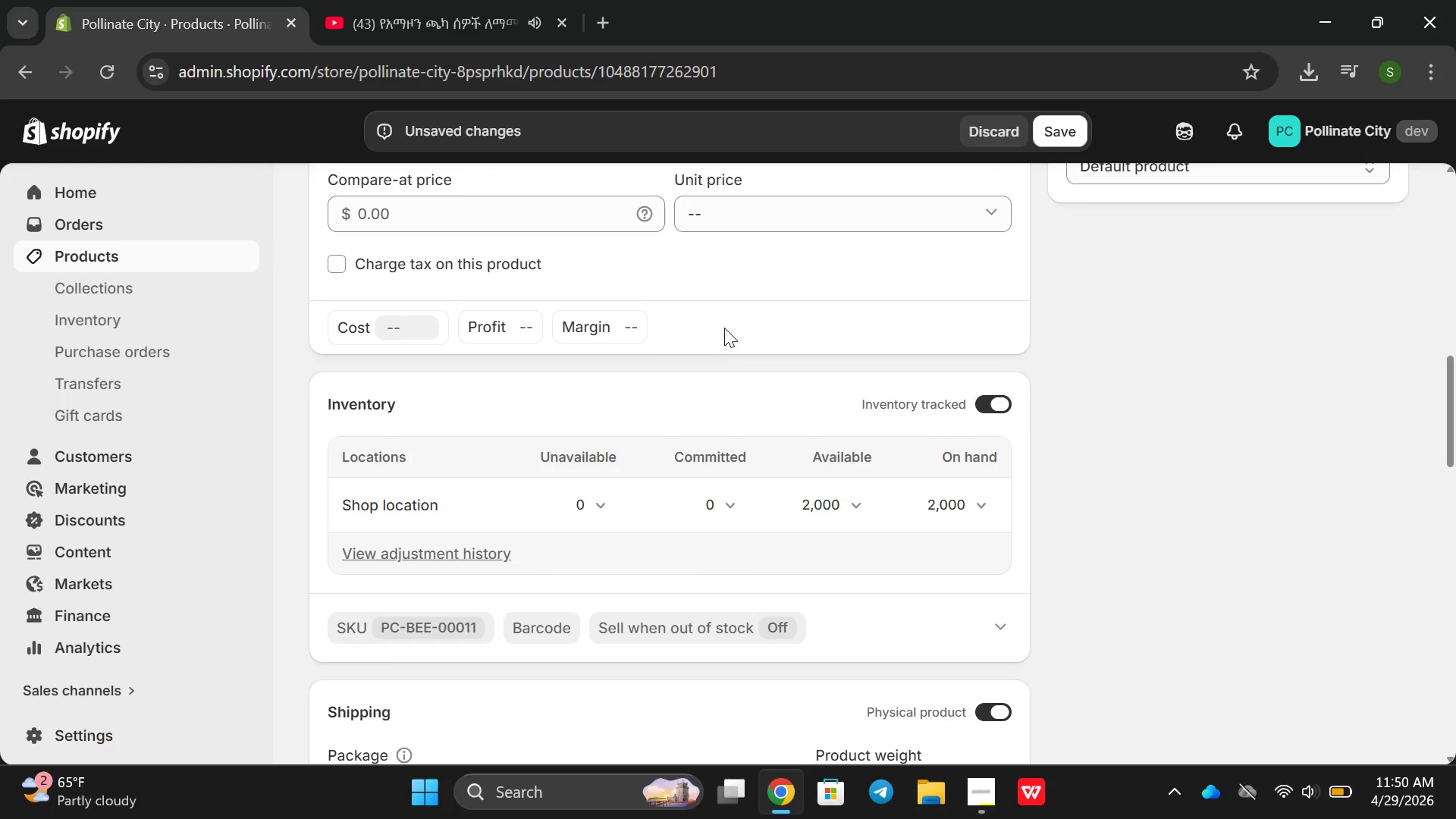 
left_click([724, 328])
 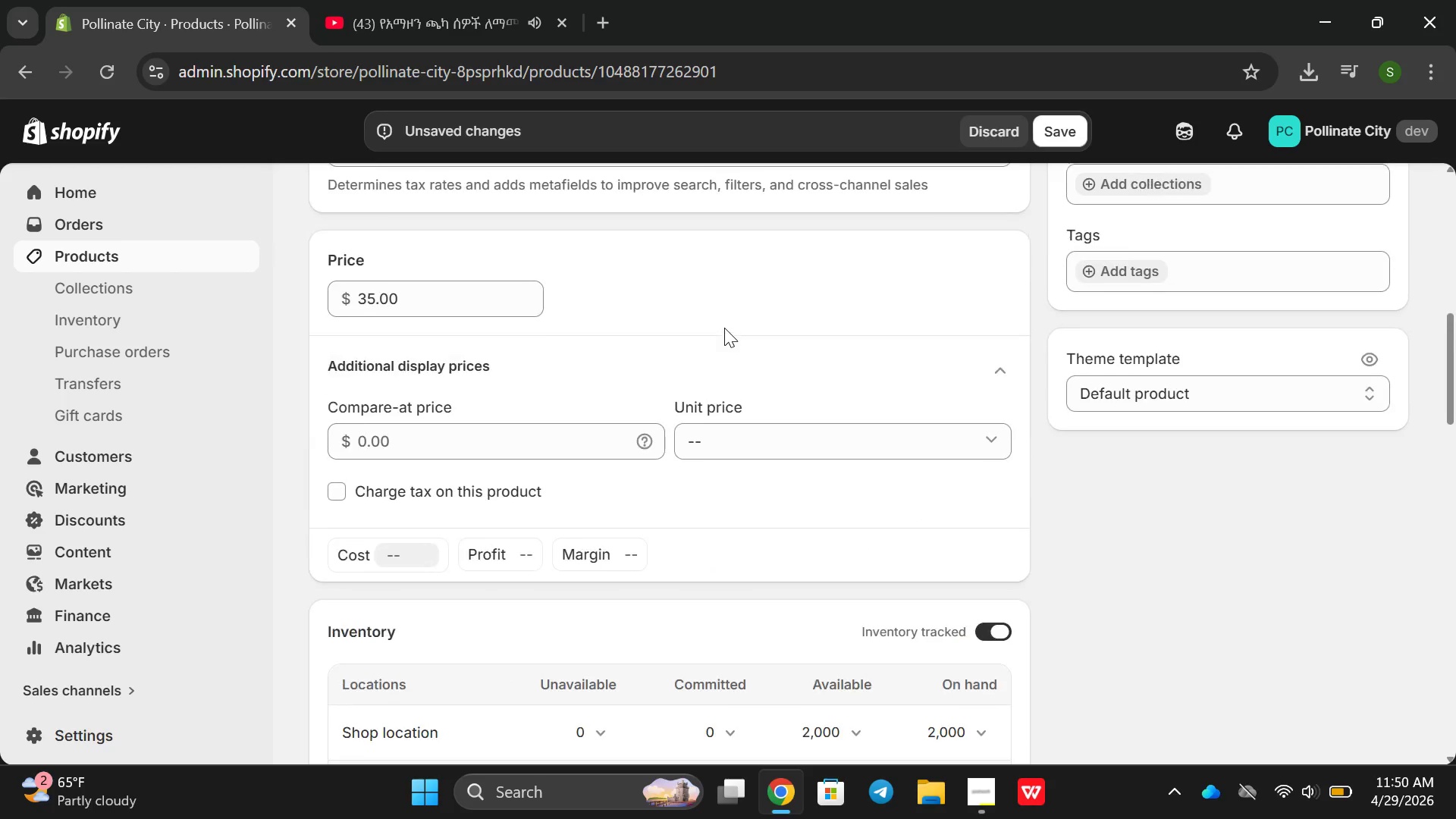 
scroll: coordinate [724, 328], scroll_direction: up, amount: 5.0
 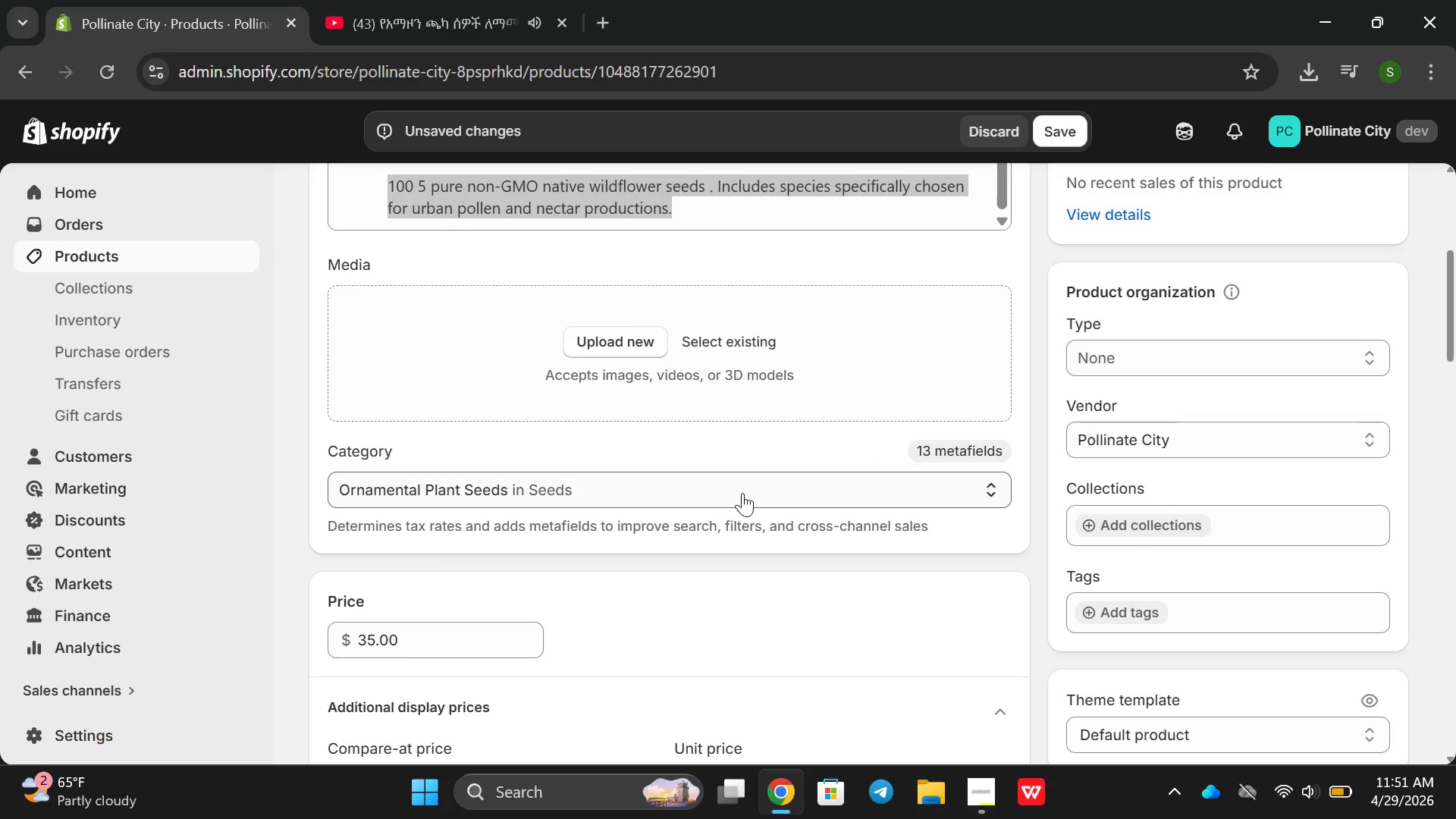 
left_click([742, 493])
 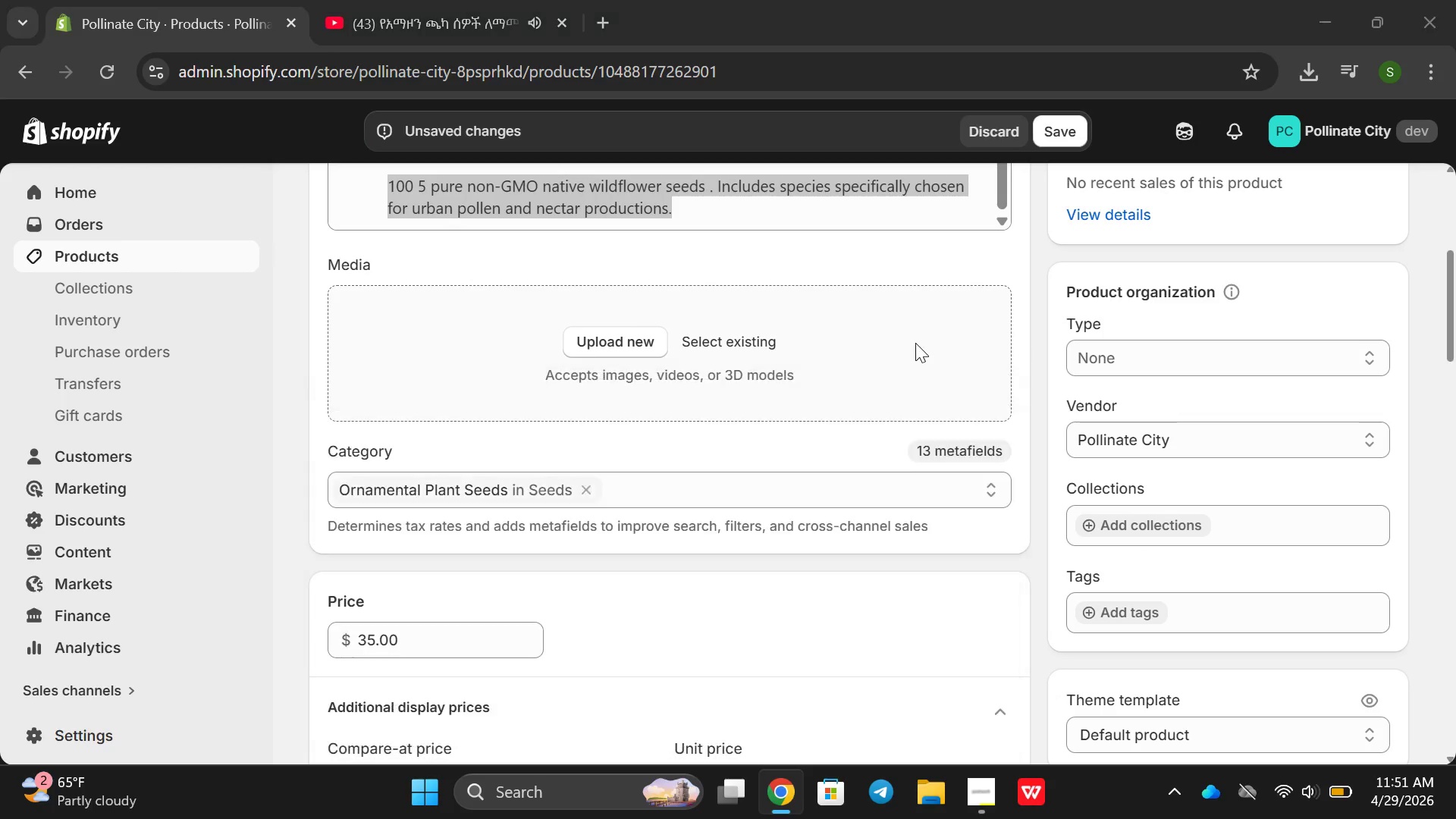 
scroll: coordinate [890, 375], scroll_direction: down, amount: 1.0
 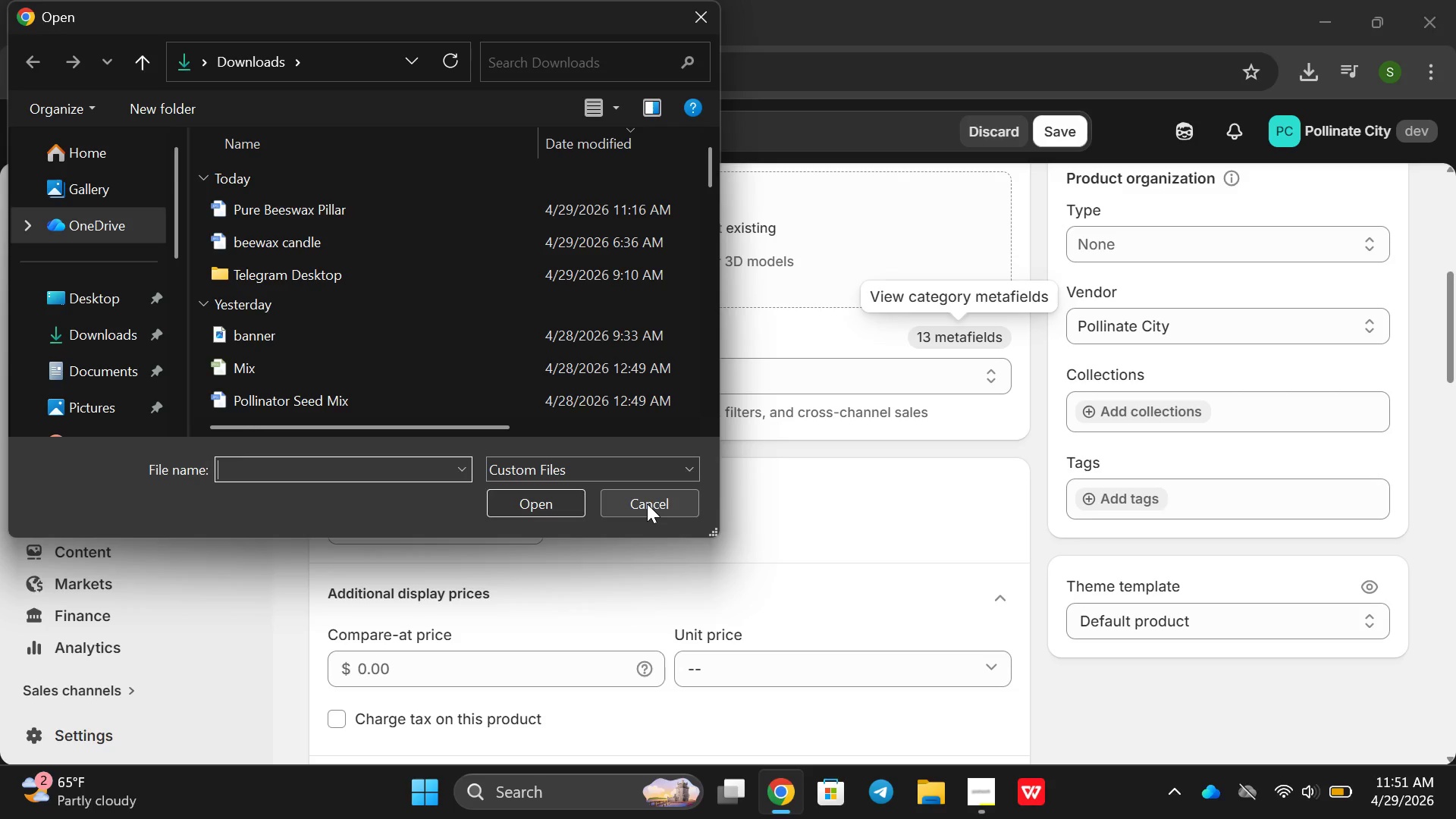 
left_click([647, 504])
 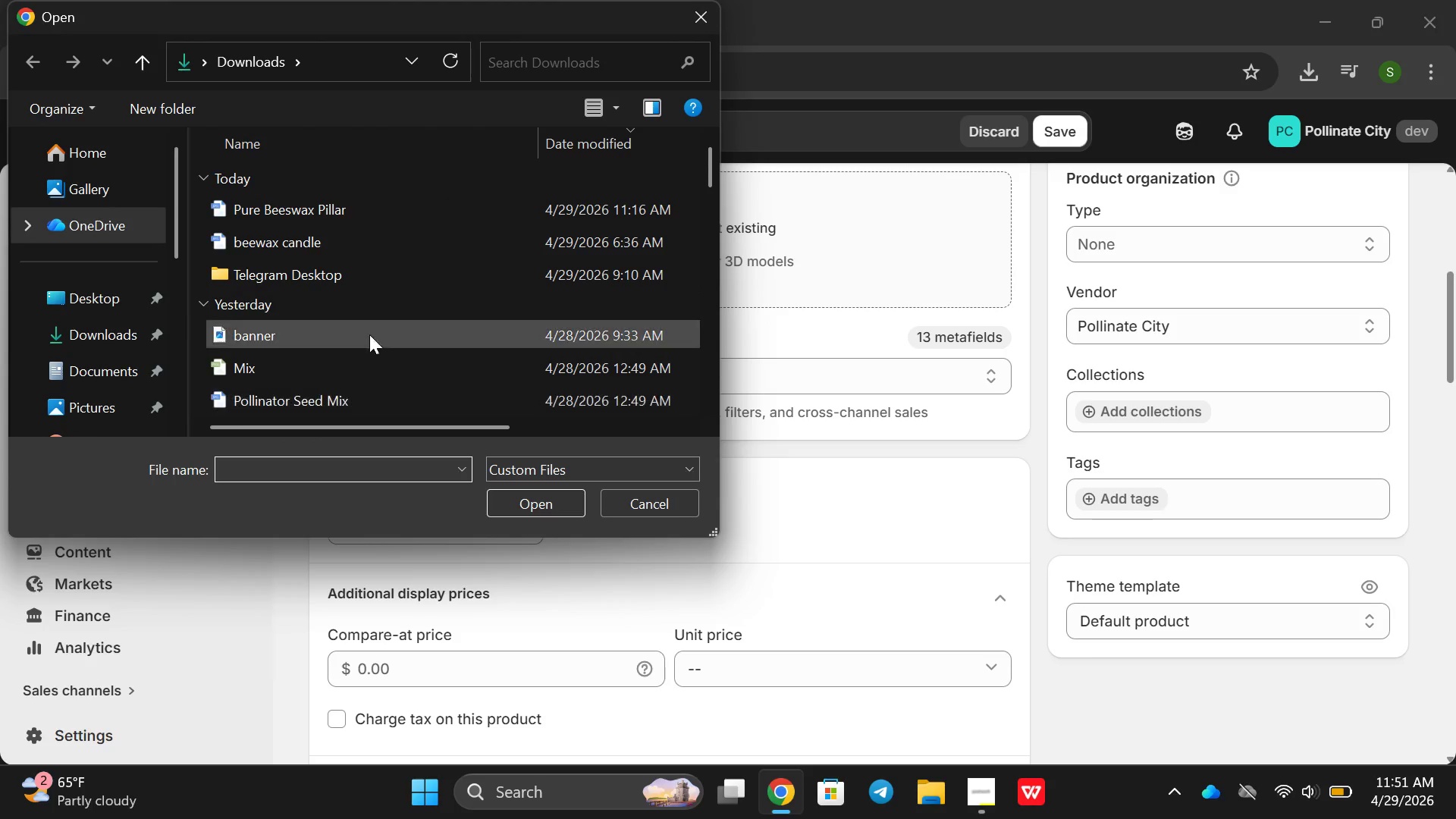 
scroll: coordinate [355, 260], scroll_direction: down, amount: 2.0
 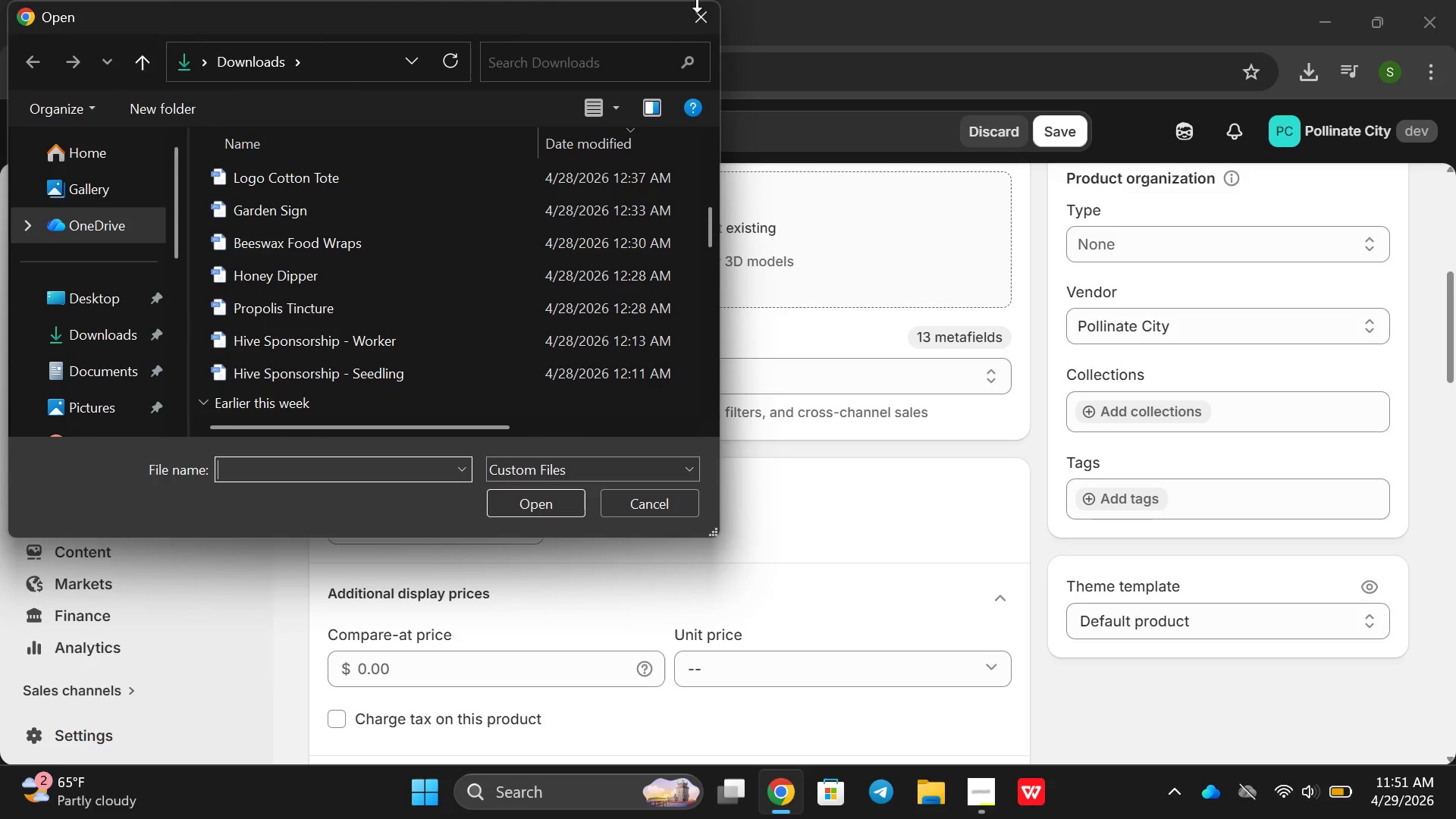 
left_click([703, 11])